 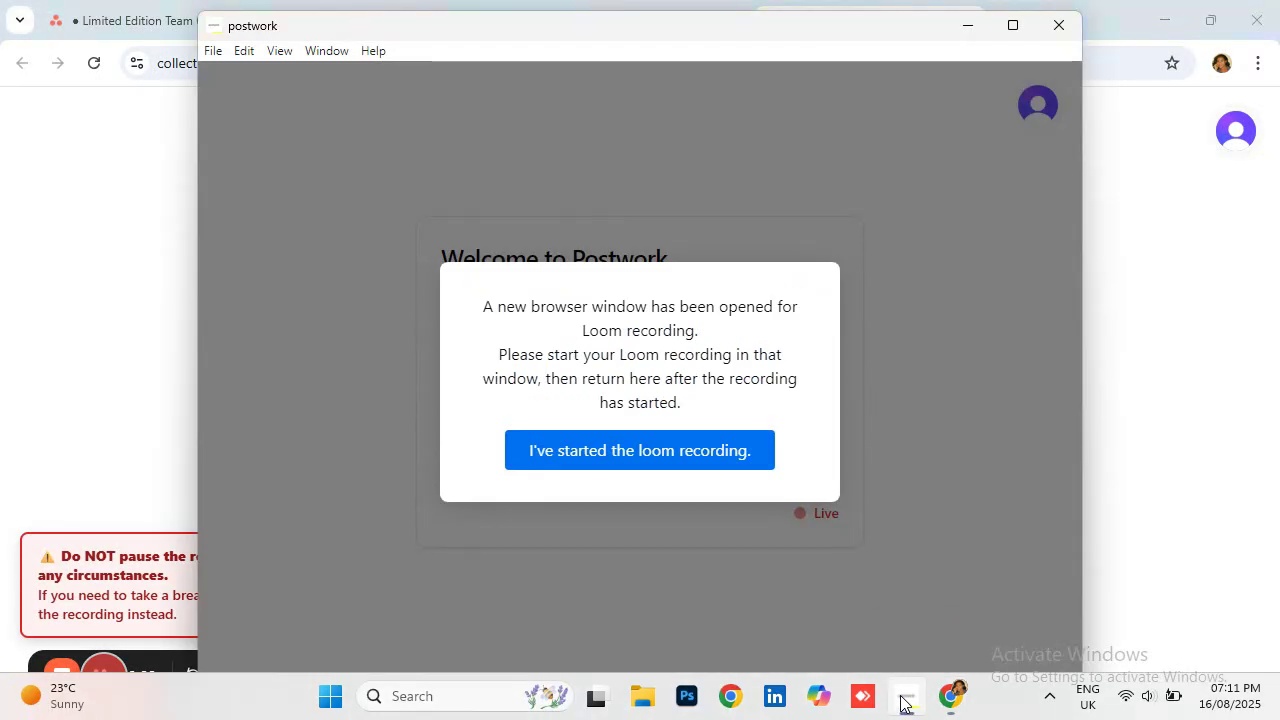 
left_click([675, 449])
 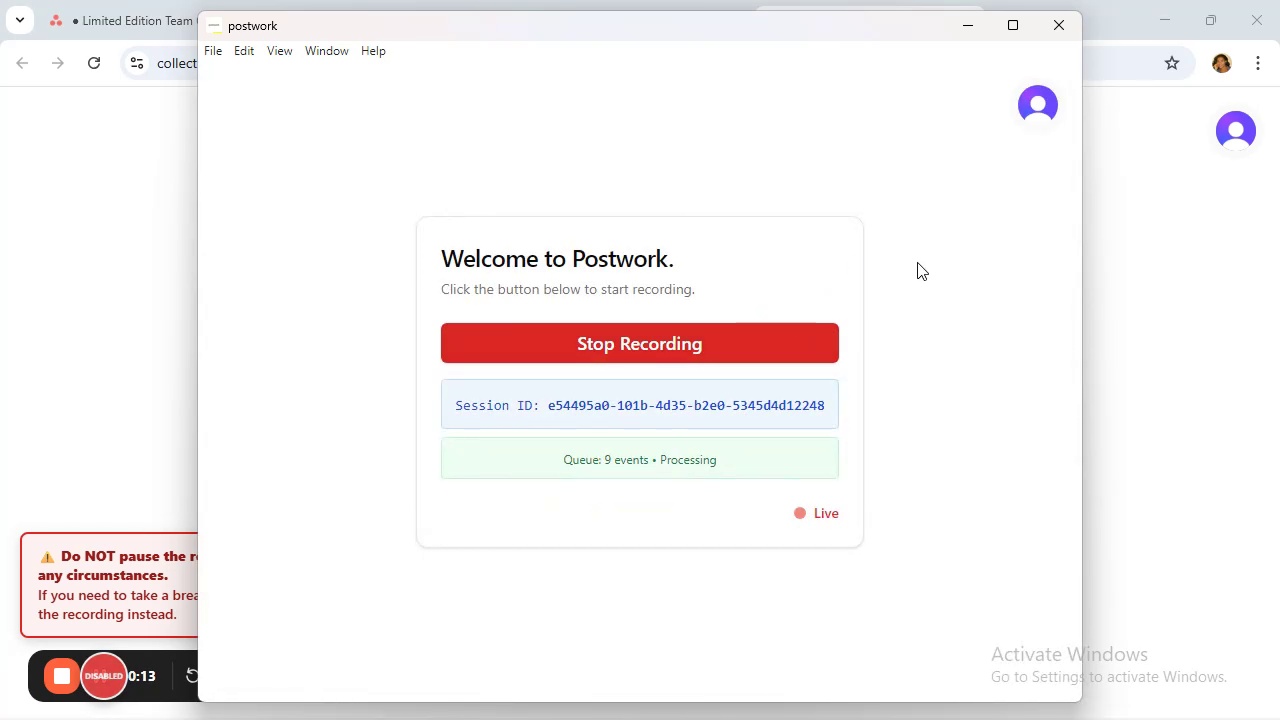 
wait(5.01)
 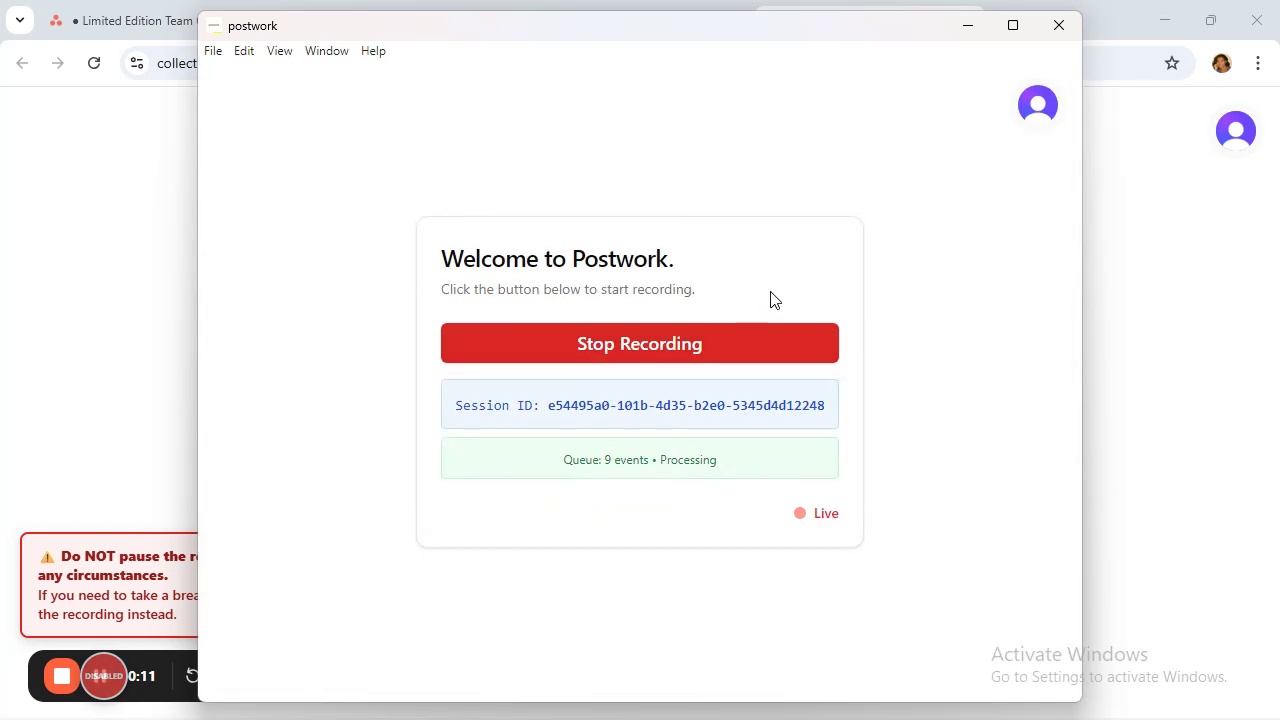 
left_click([960, 31])
 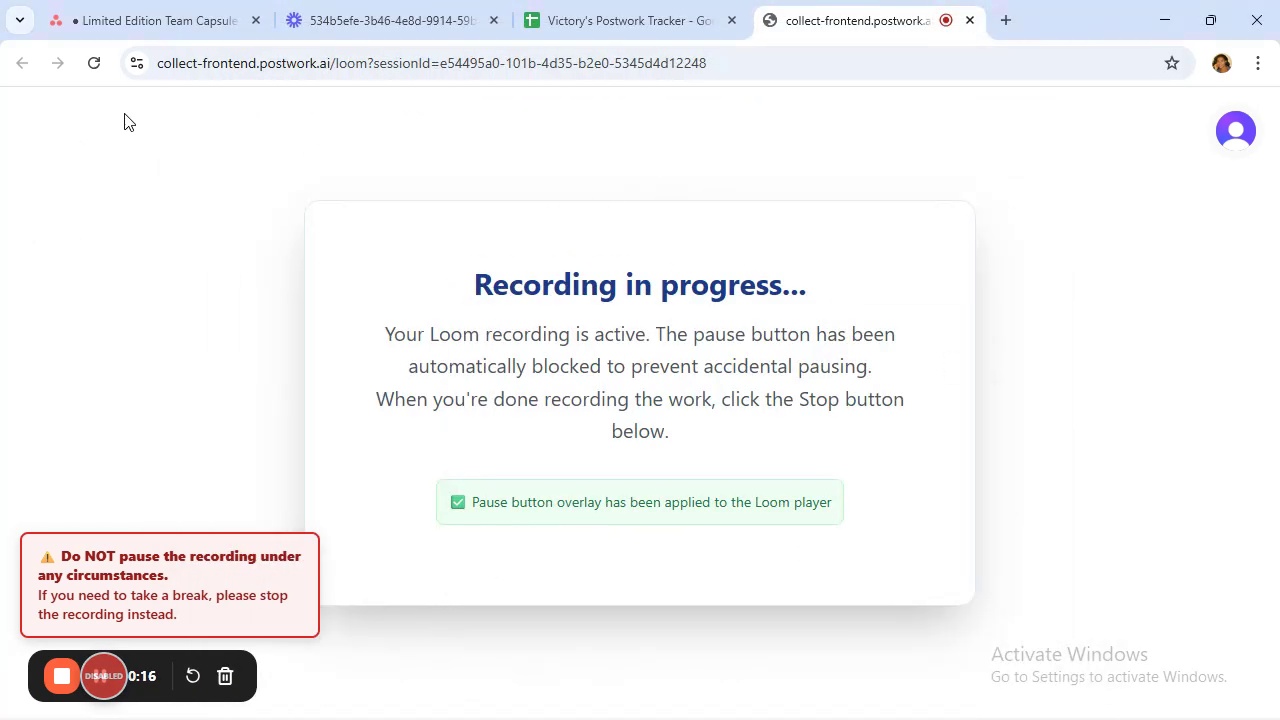 
left_click([158, 0])
 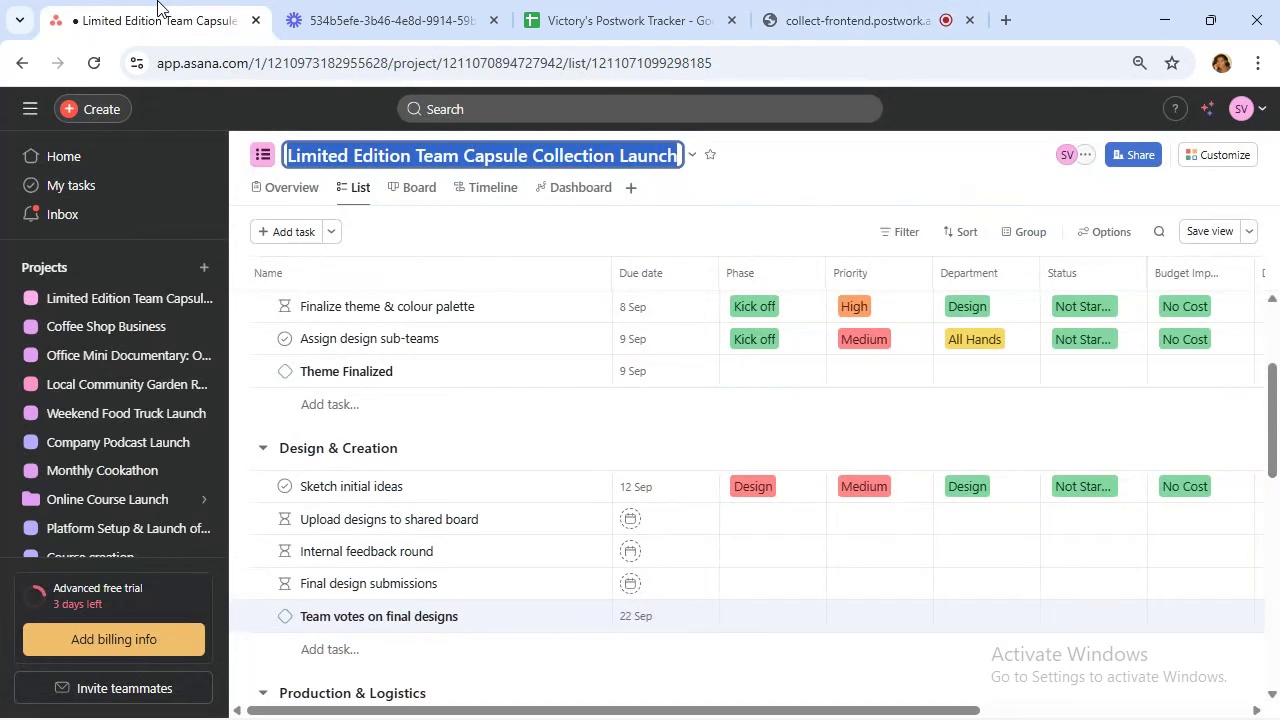 
wait(8.49)
 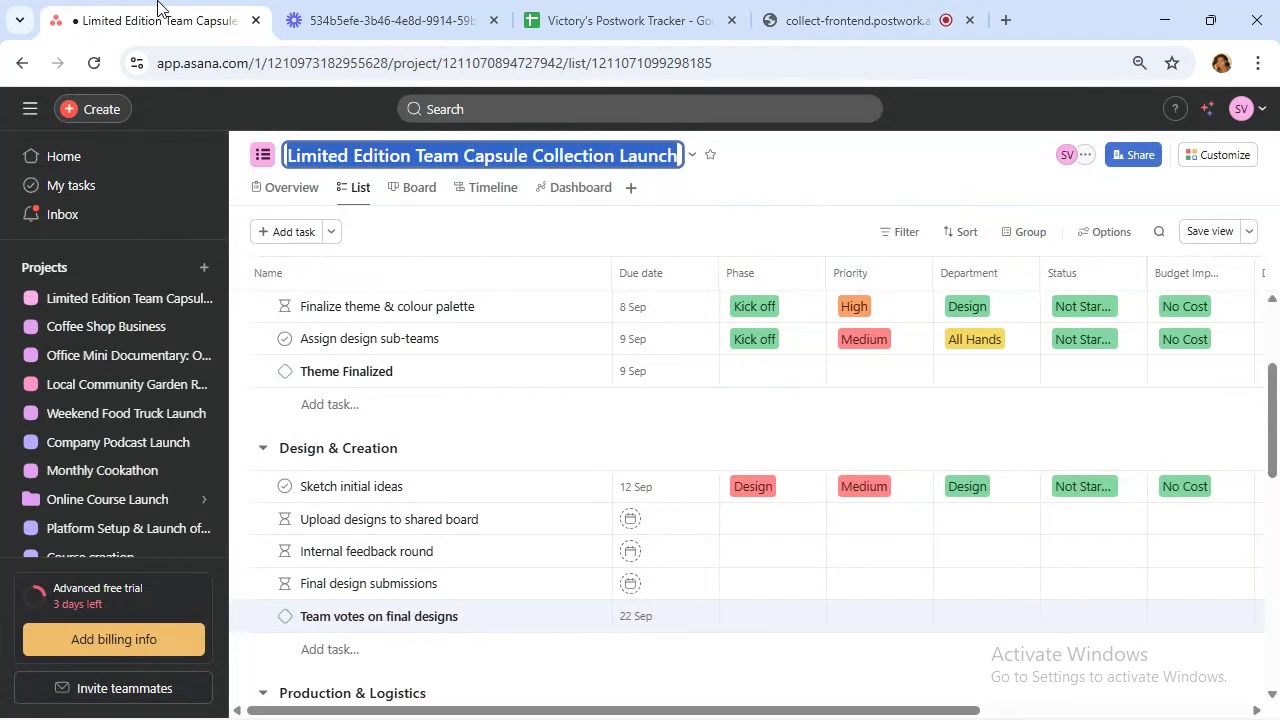 
left_click([836, 156])
 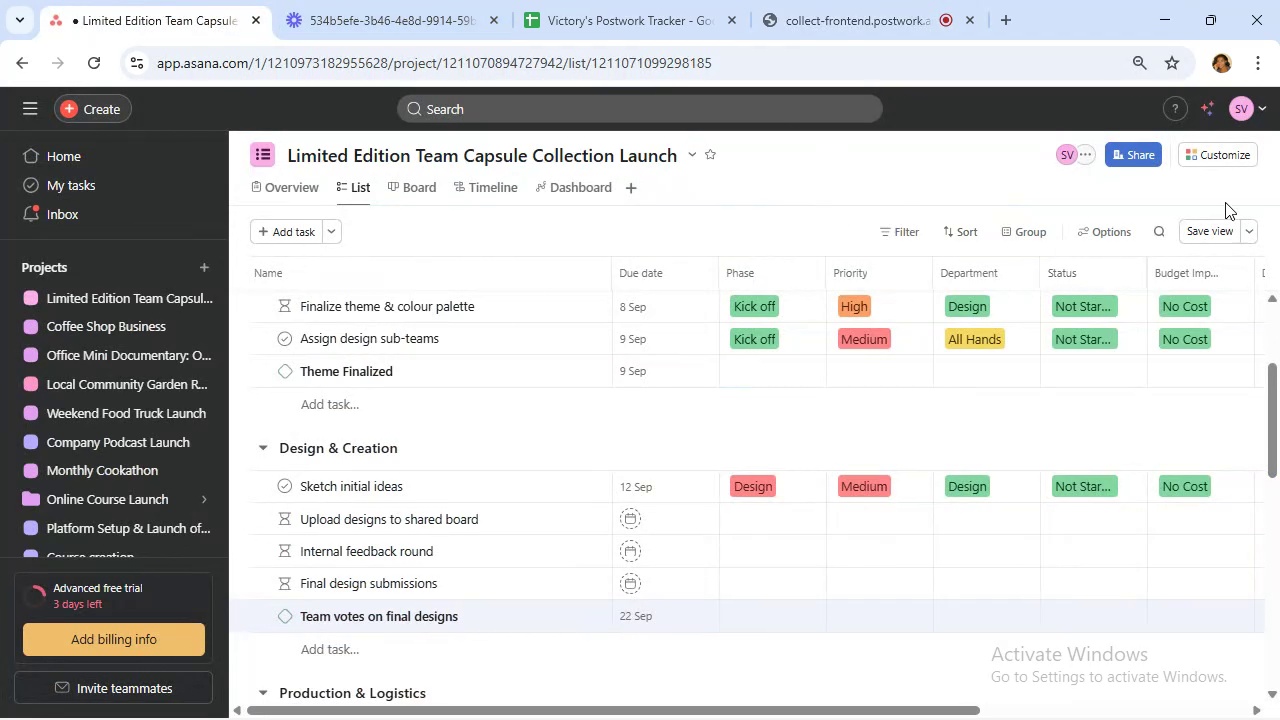 
left_click([1206, 151])
 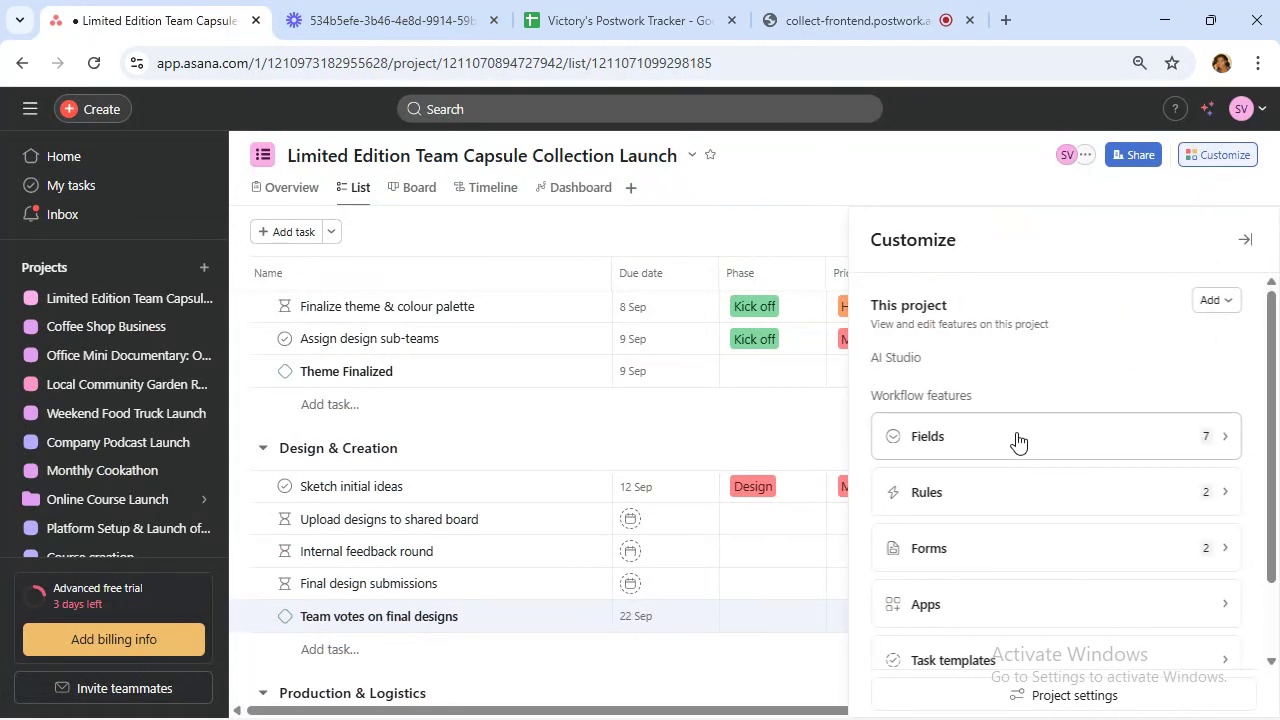 
left_click([1016, 431])
 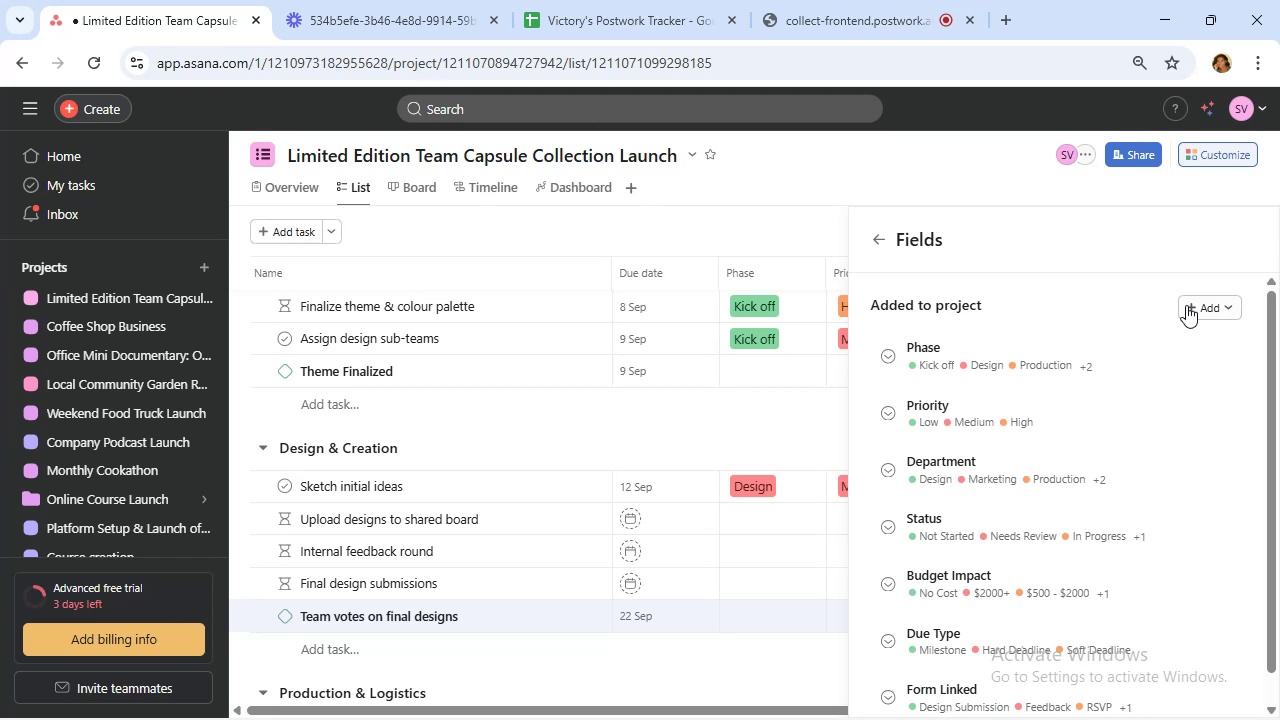 
left_click([1203, 307])
 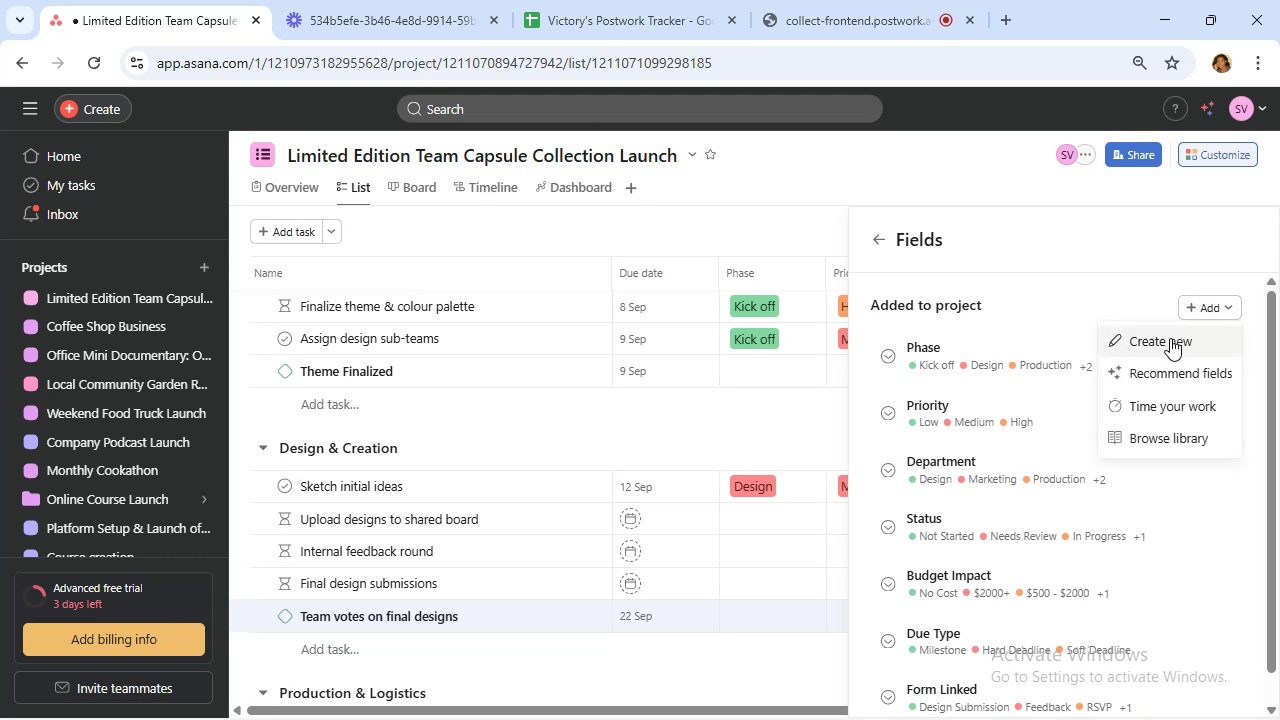 
left_click([1170, 338])
 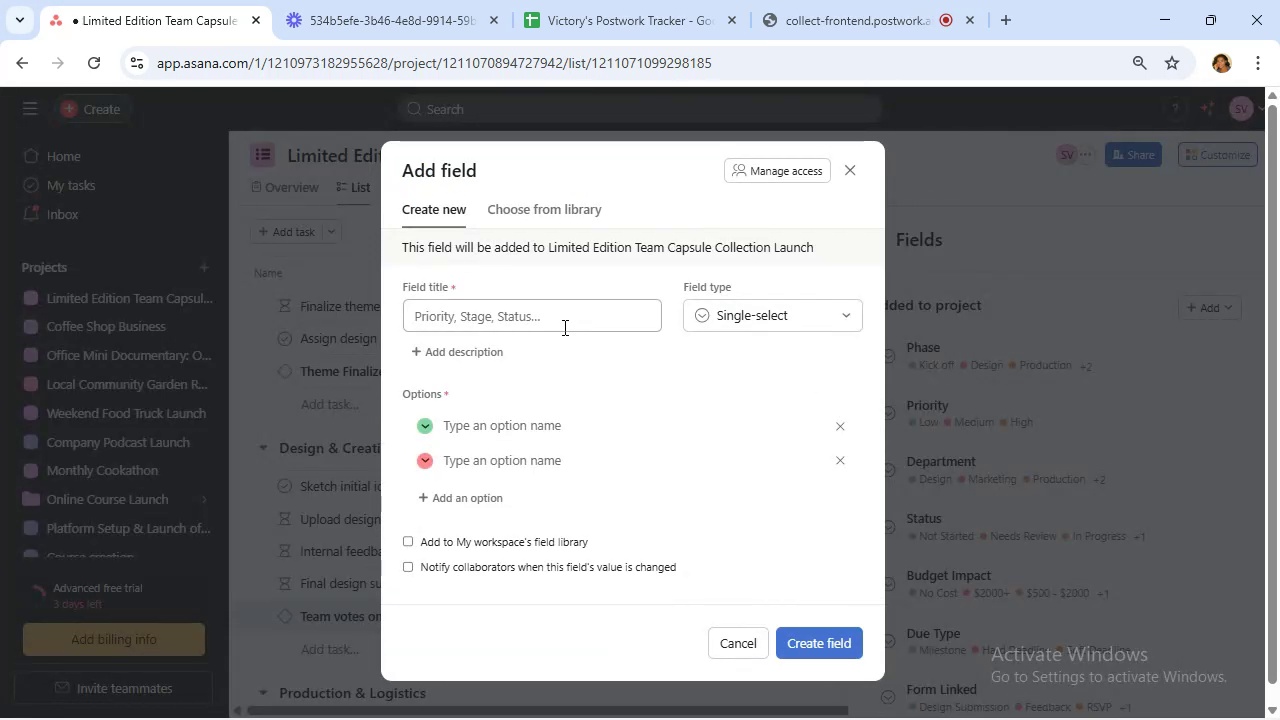 
left_click([566, 318])
 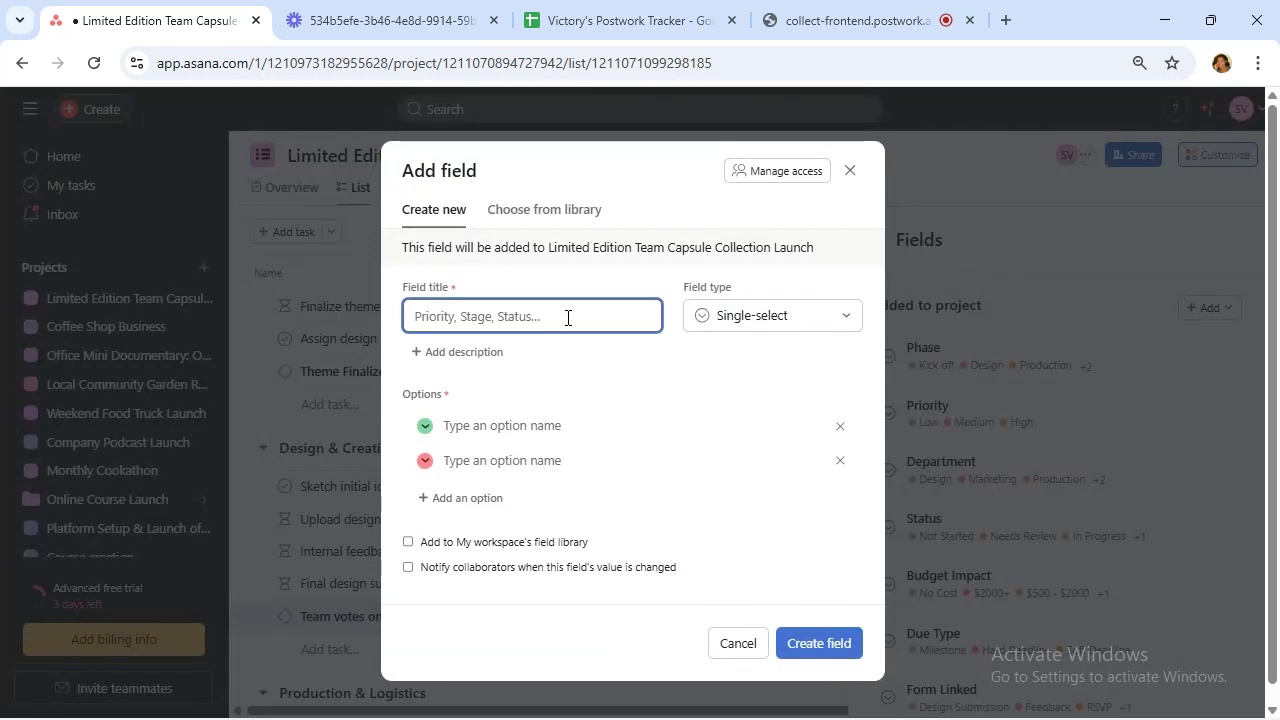 
type(Attendance)
 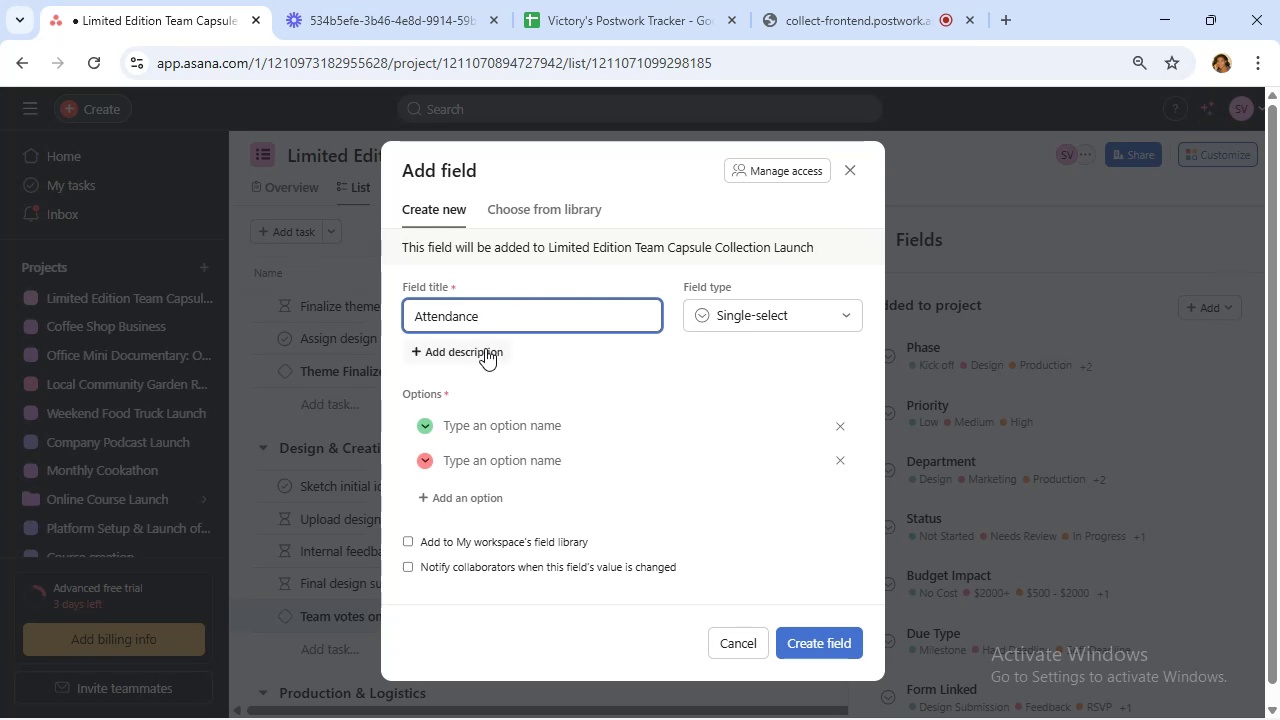 
wait(16.47)
 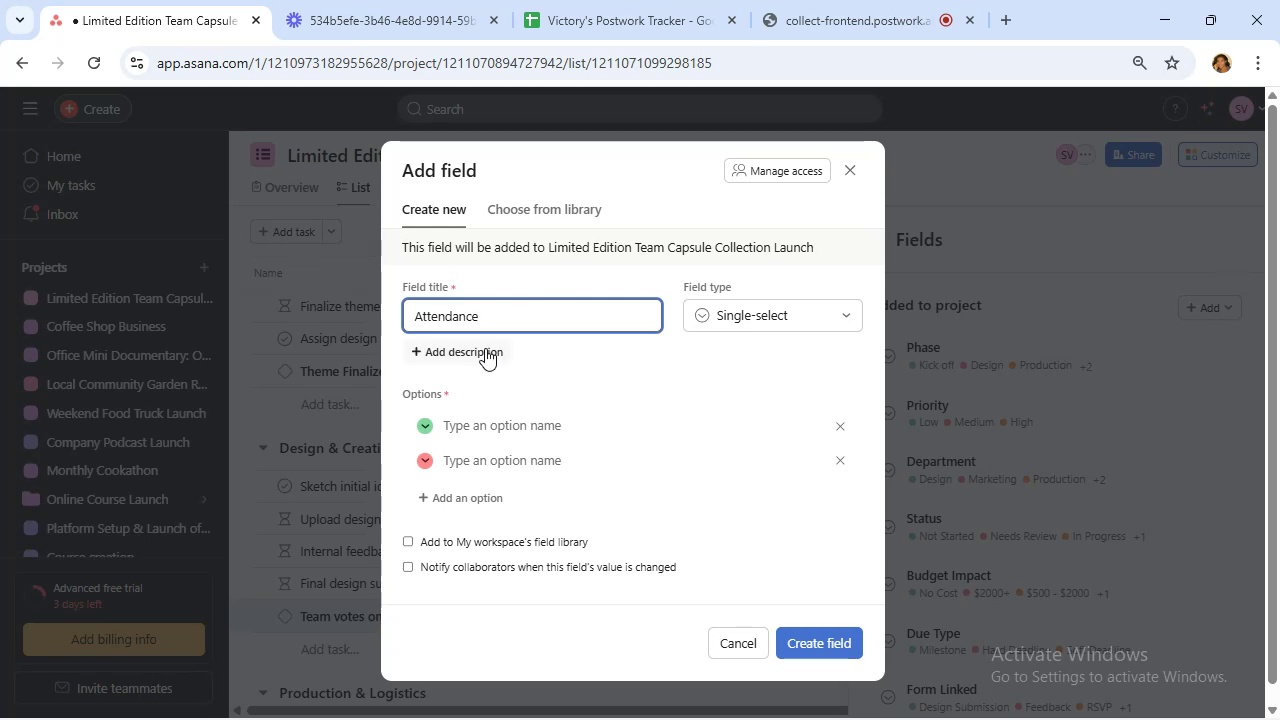 
left_click([527, 429])
 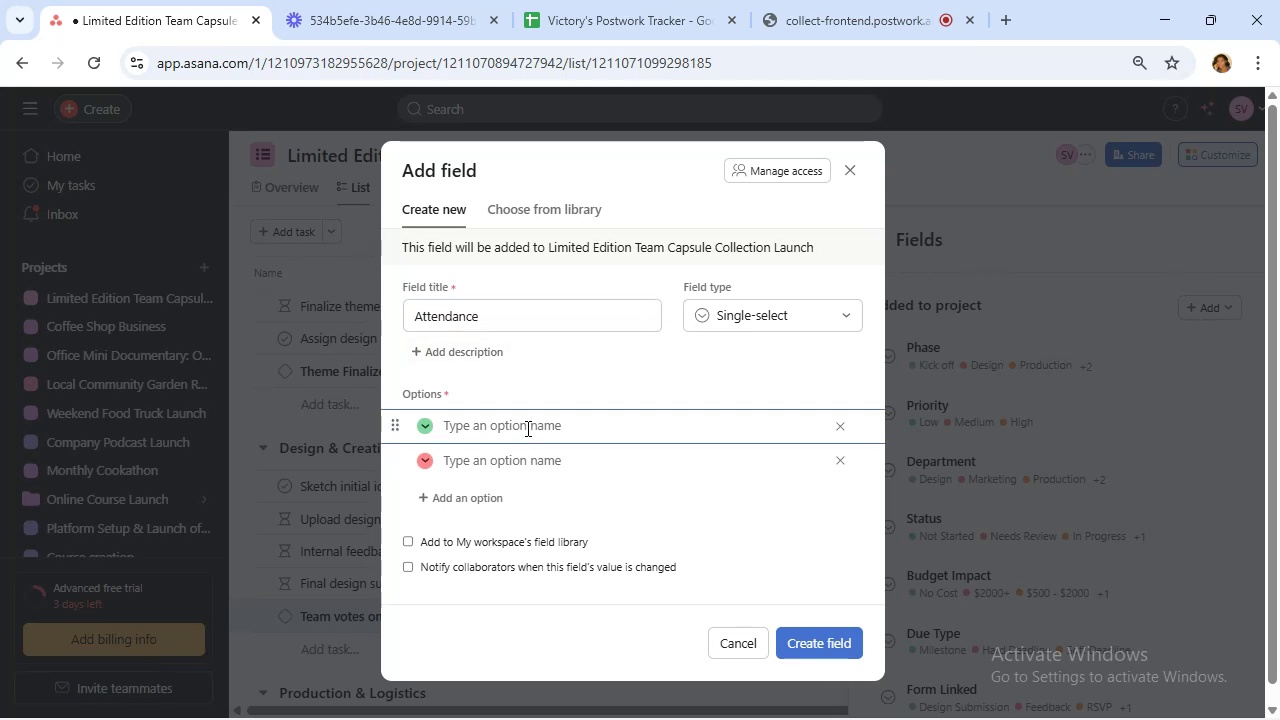 
type(yes)
 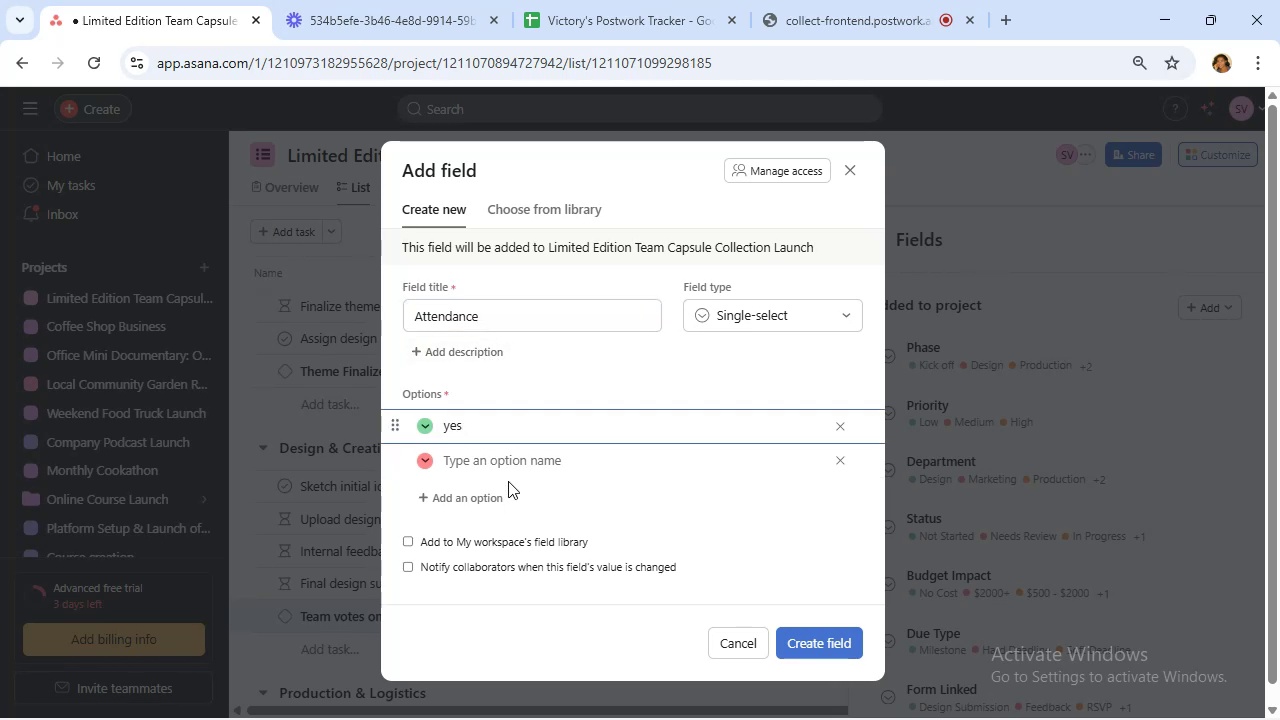 
left_click([509, 471])
 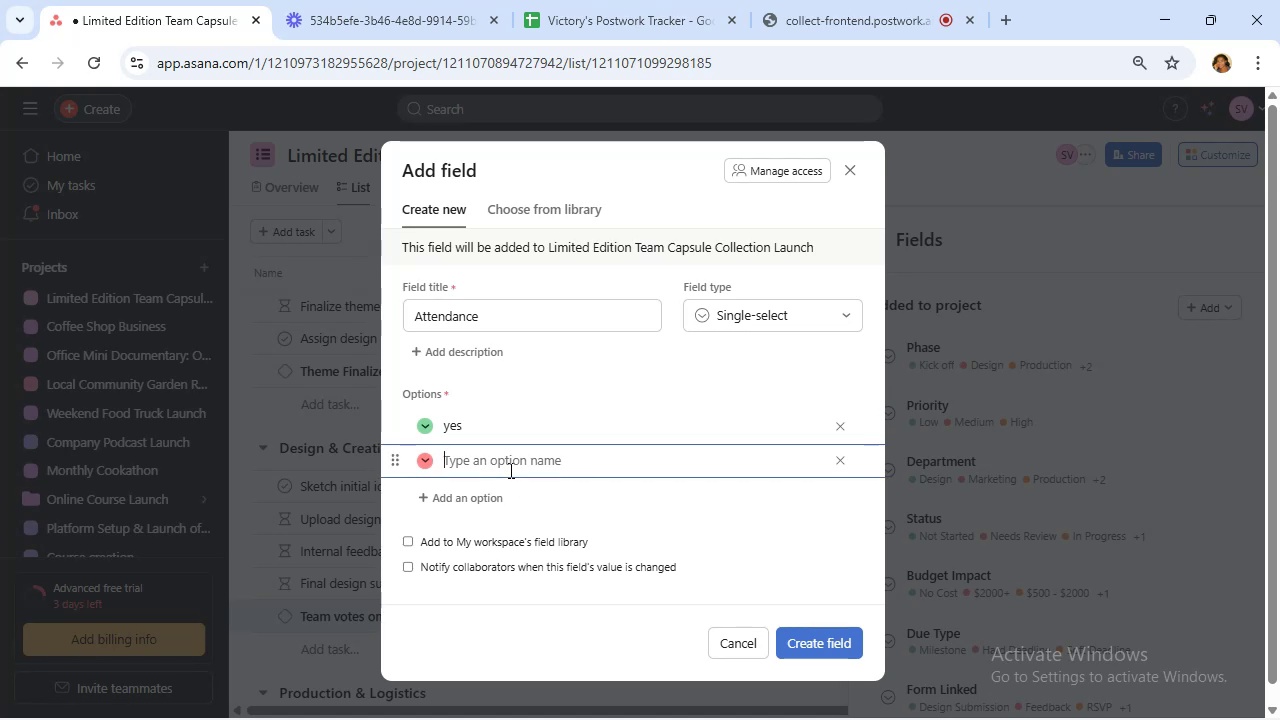 
wait(7.02)
 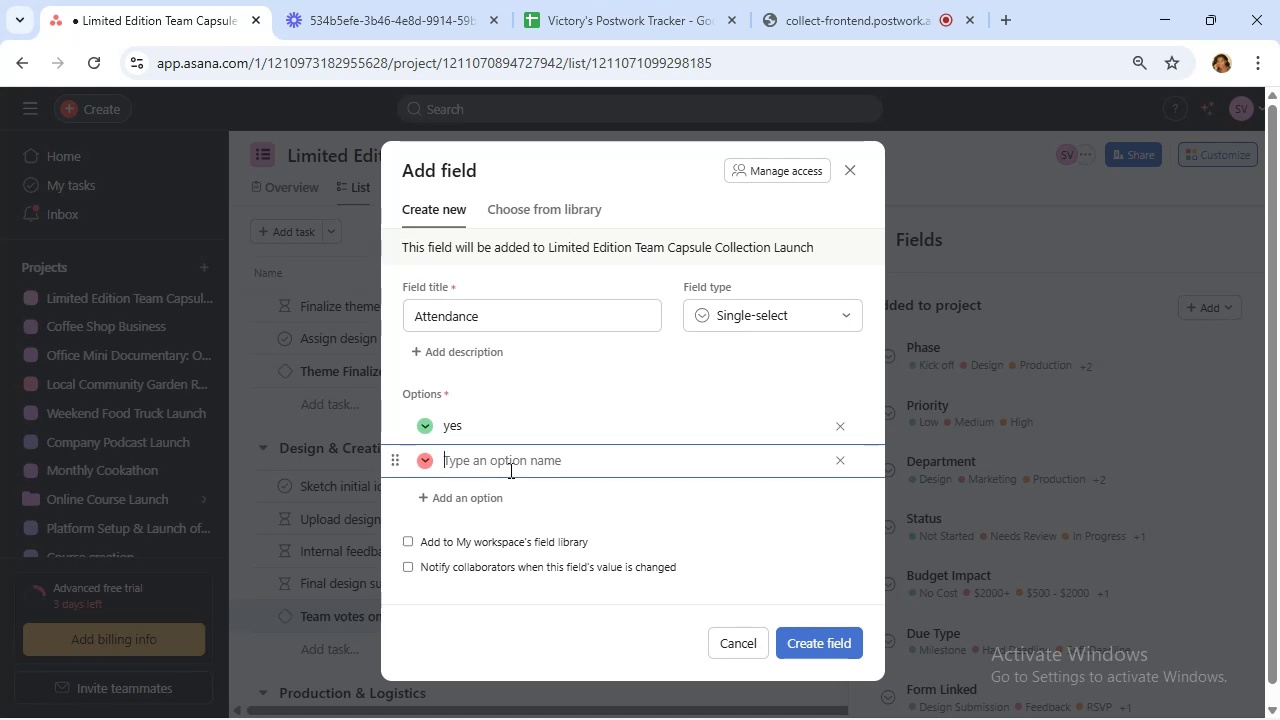 
type(no)
 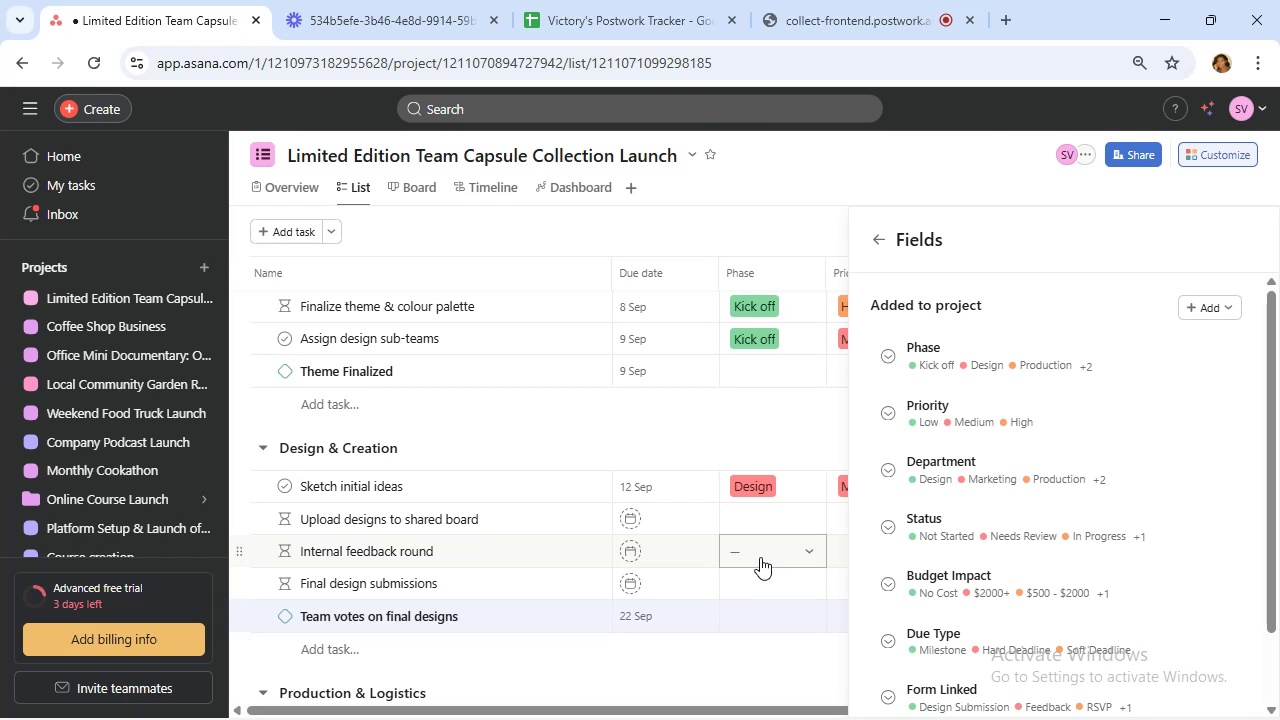 
wait(17.23)
 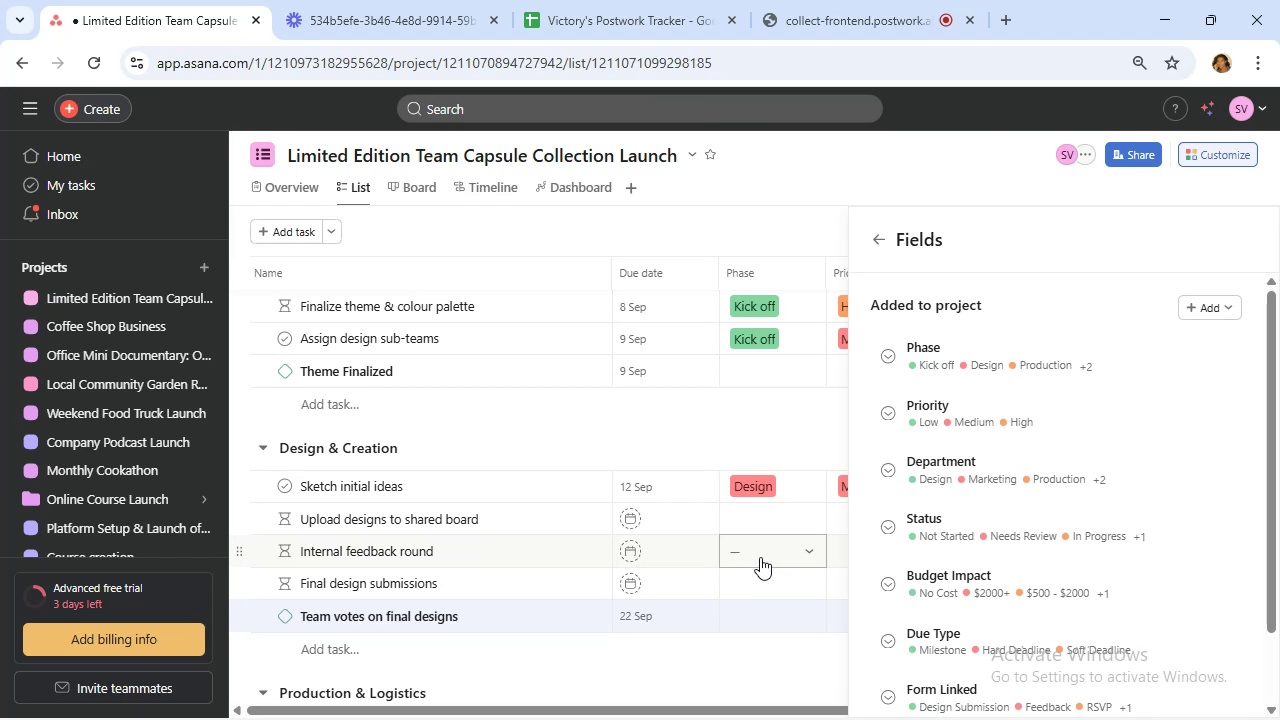 
left_click([872, 244])
 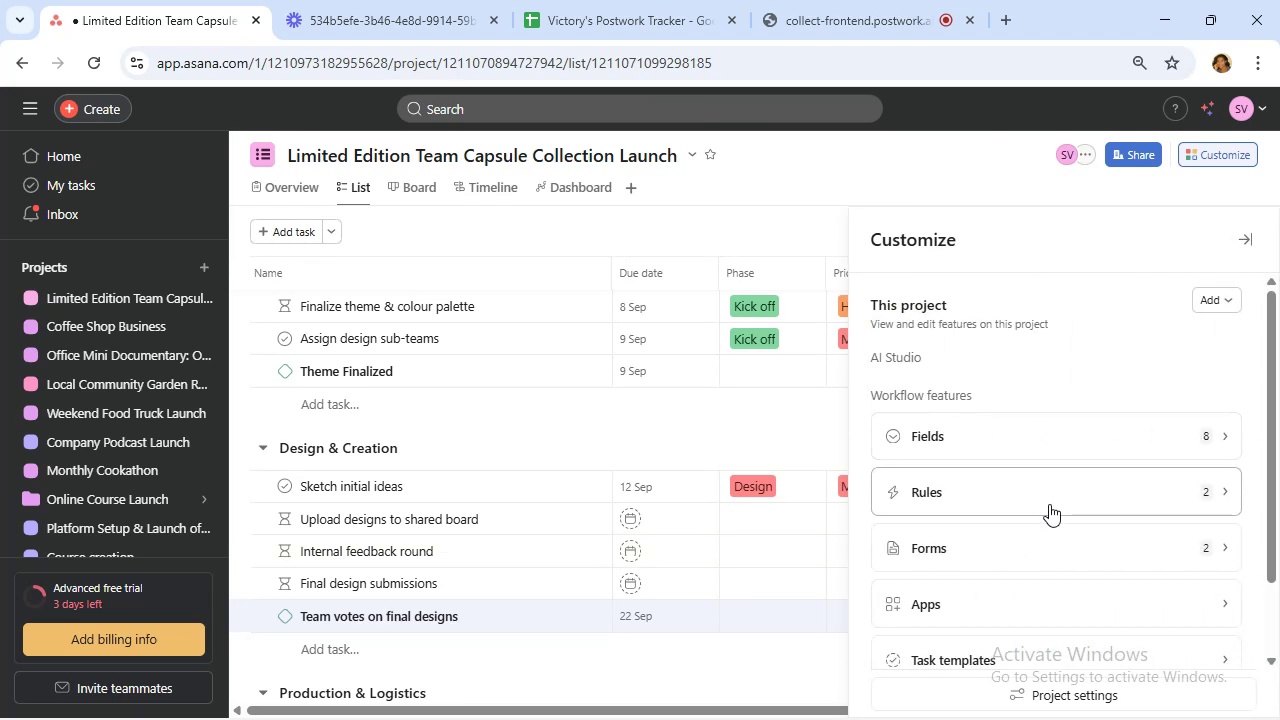 
left_click([1049, 504])
 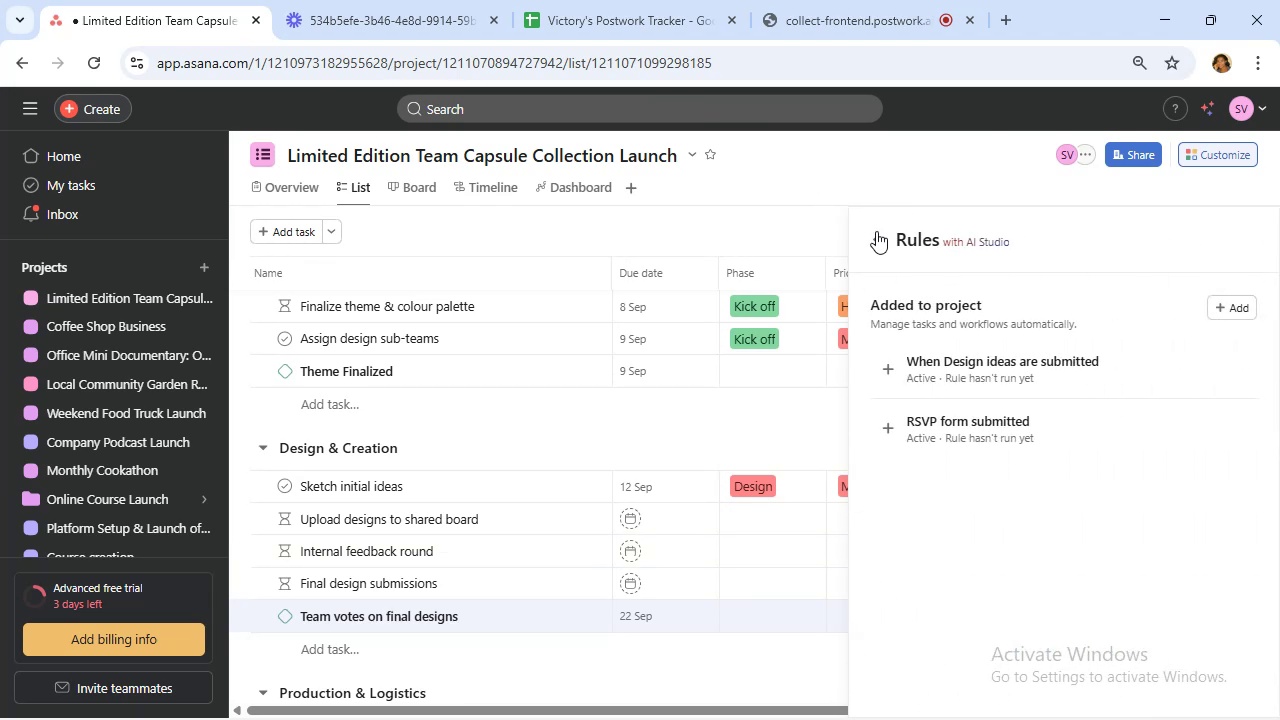 
left_click([875, 241])
 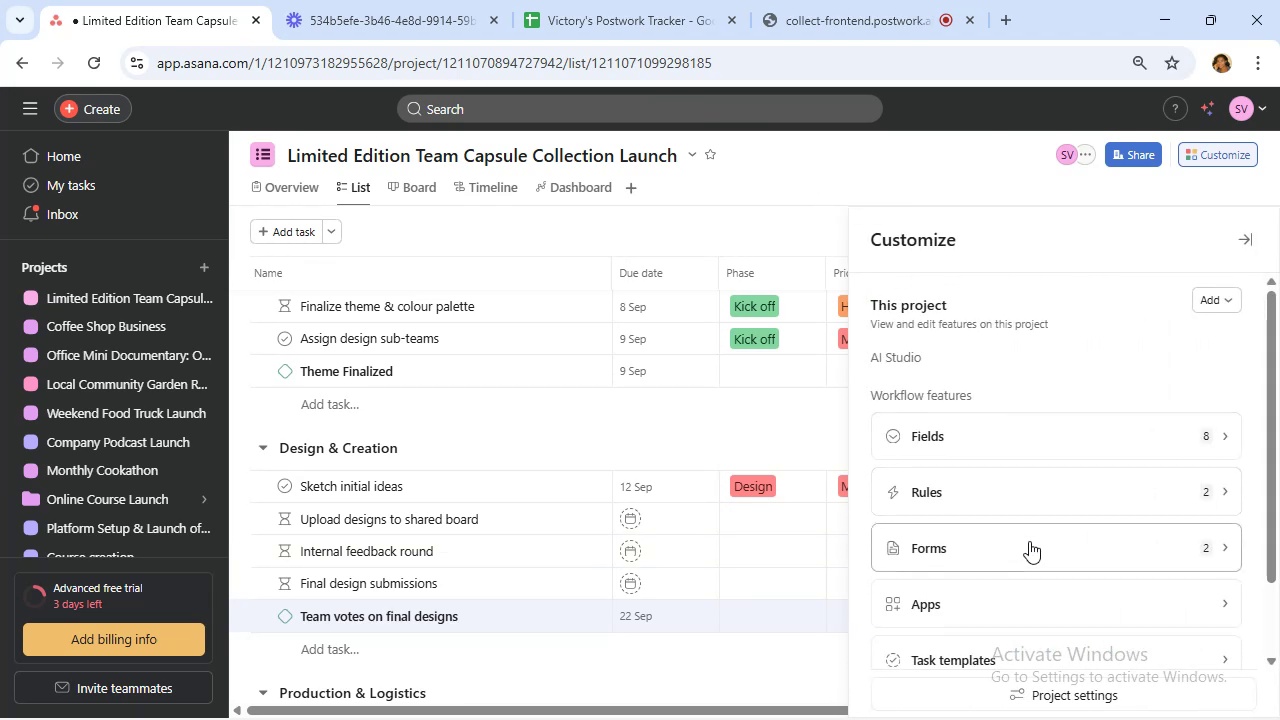 
left_click([1029, 541])
 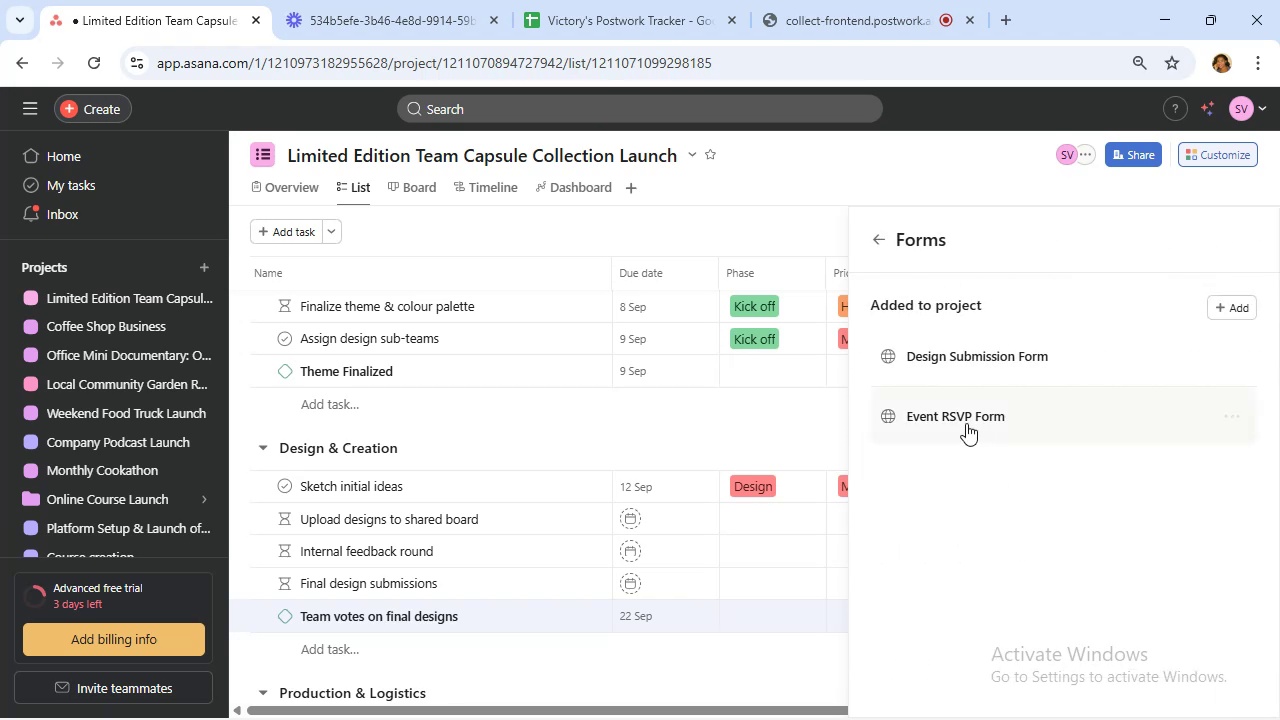 
left_click([966, 423])
 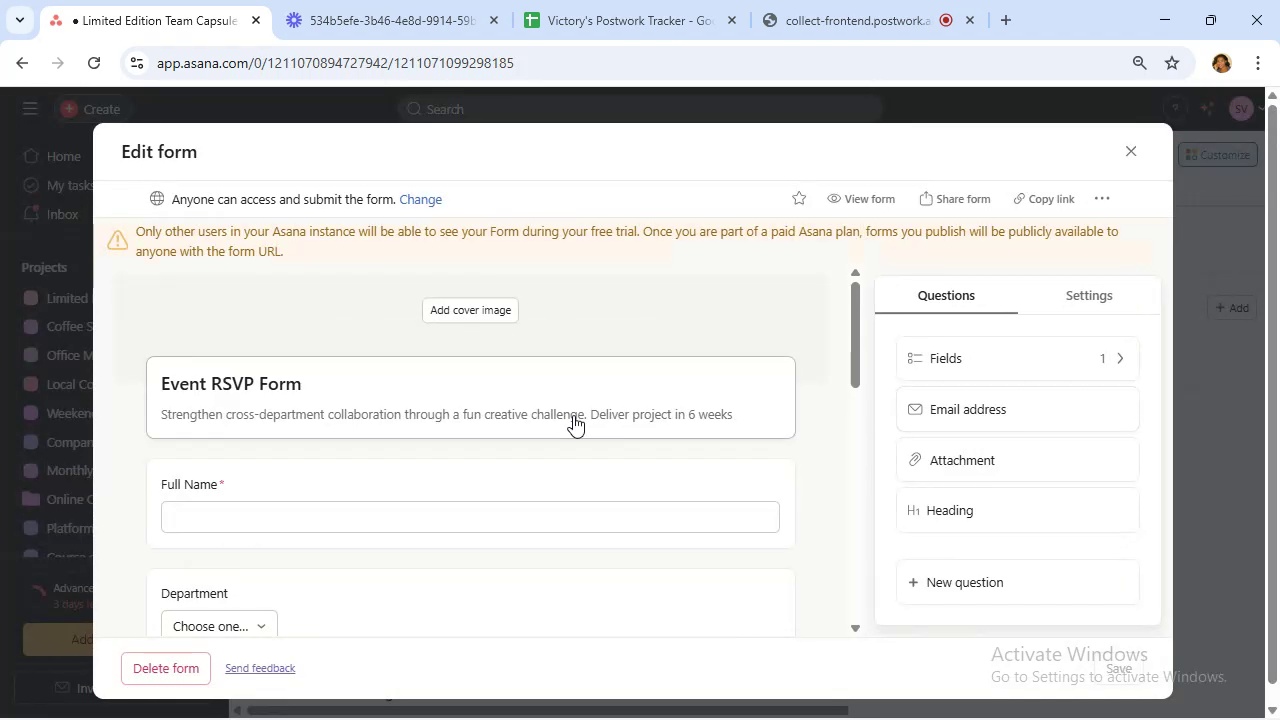 
scroll: coordinate [550, 427], scroll_direction: down, amount: 3.0
 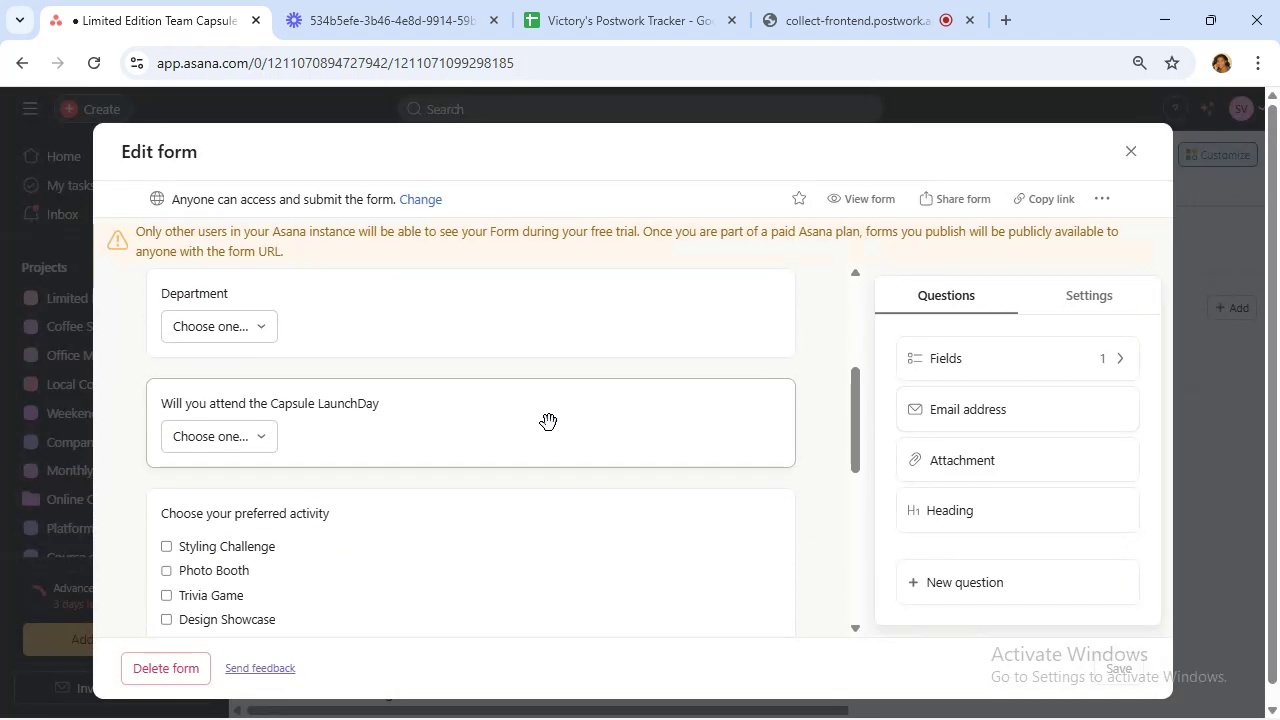 
left_click([549, 423])
 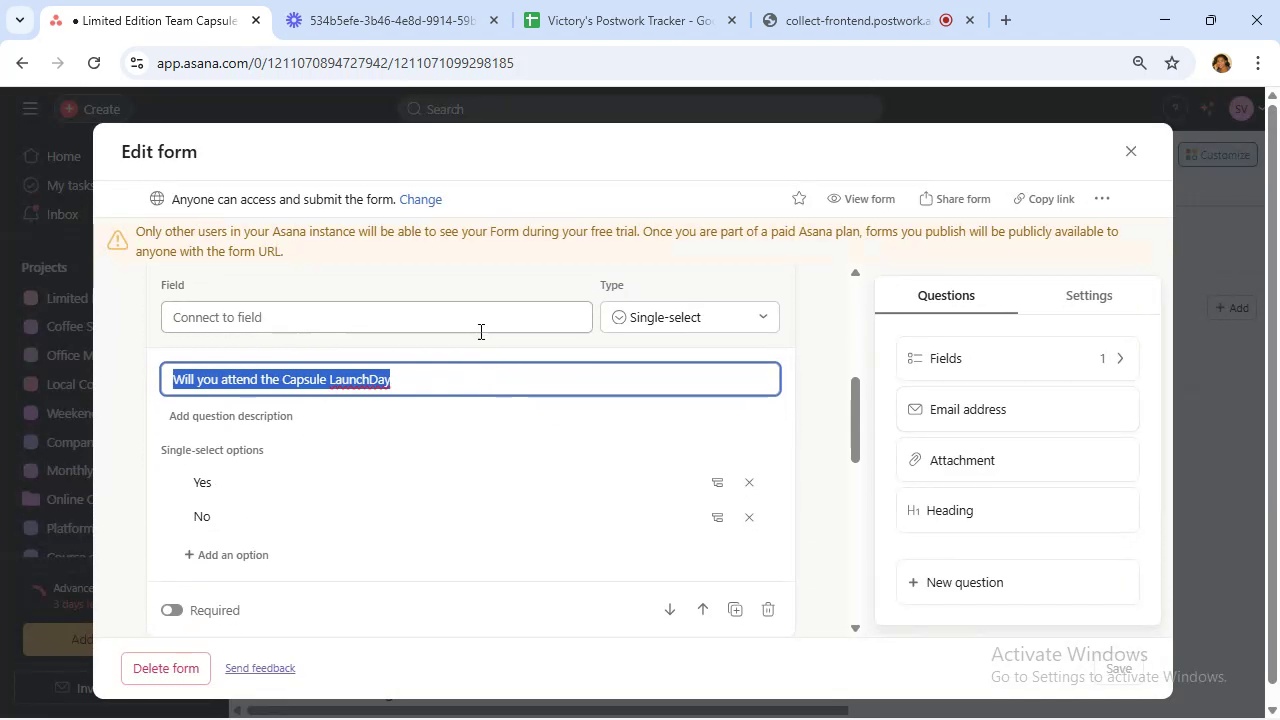 
left_click([477, 314])
 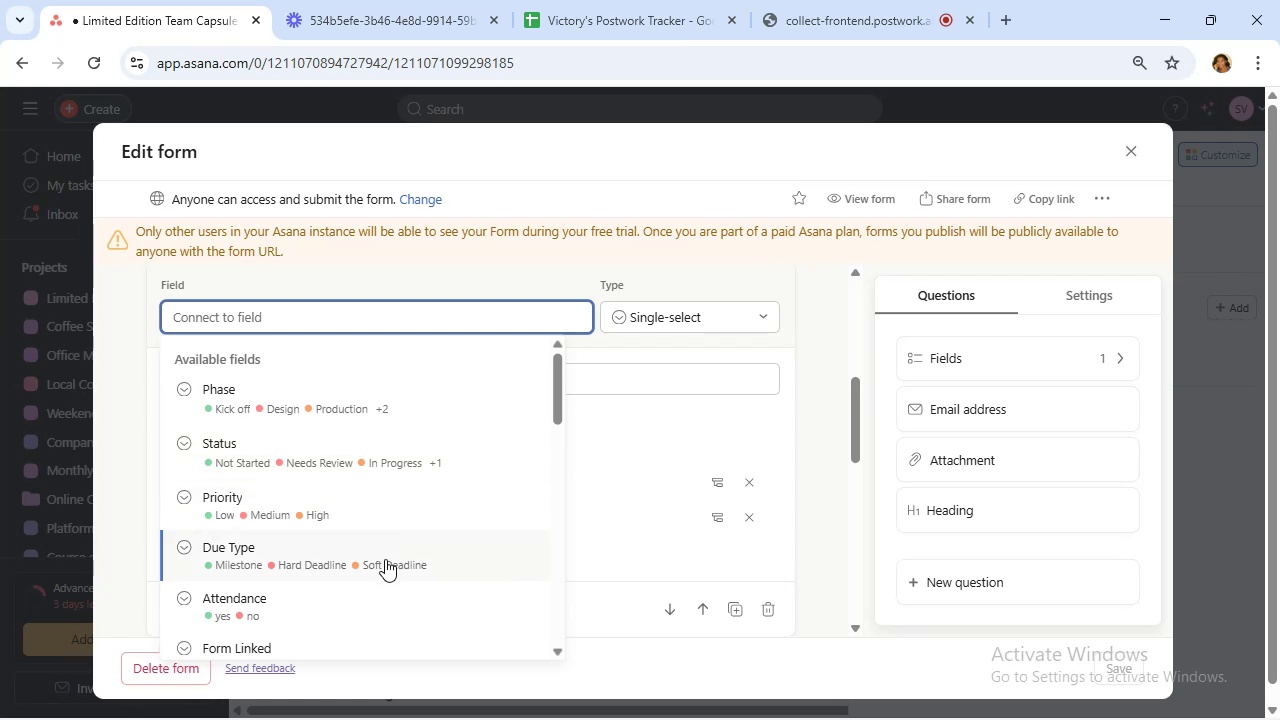 
left_click([372, 598])
 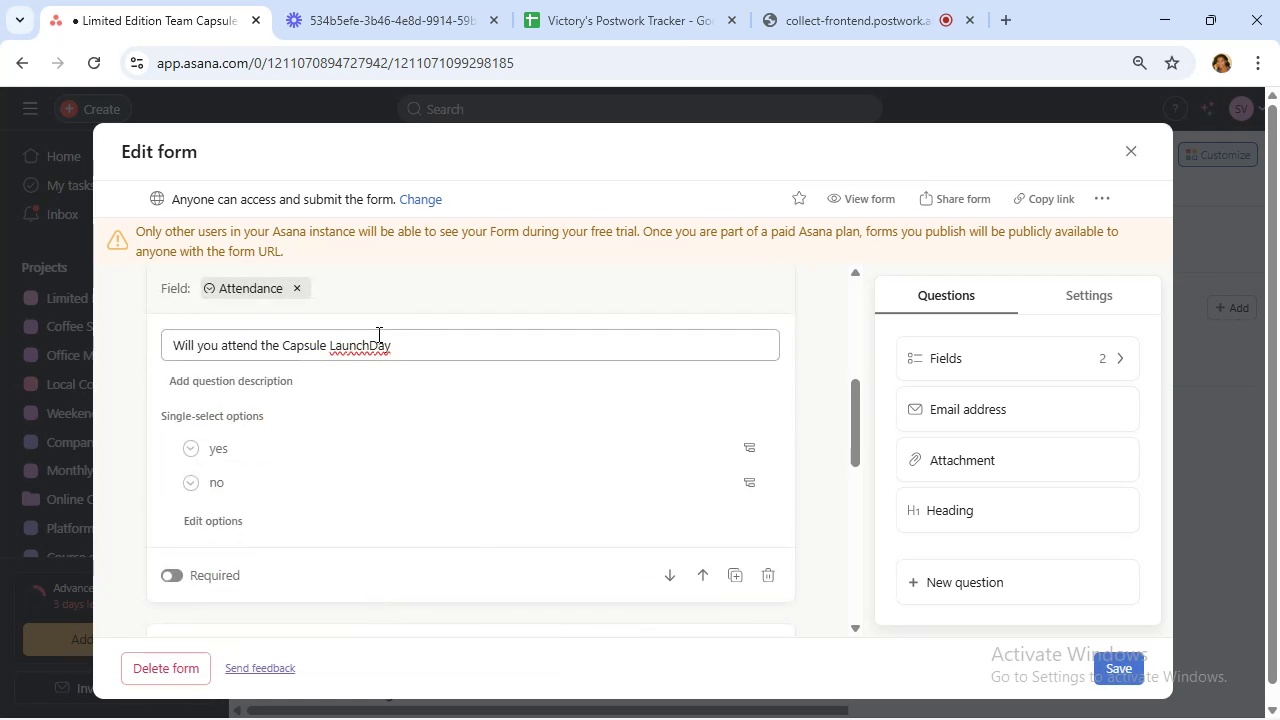 
left_click([371, 342])
 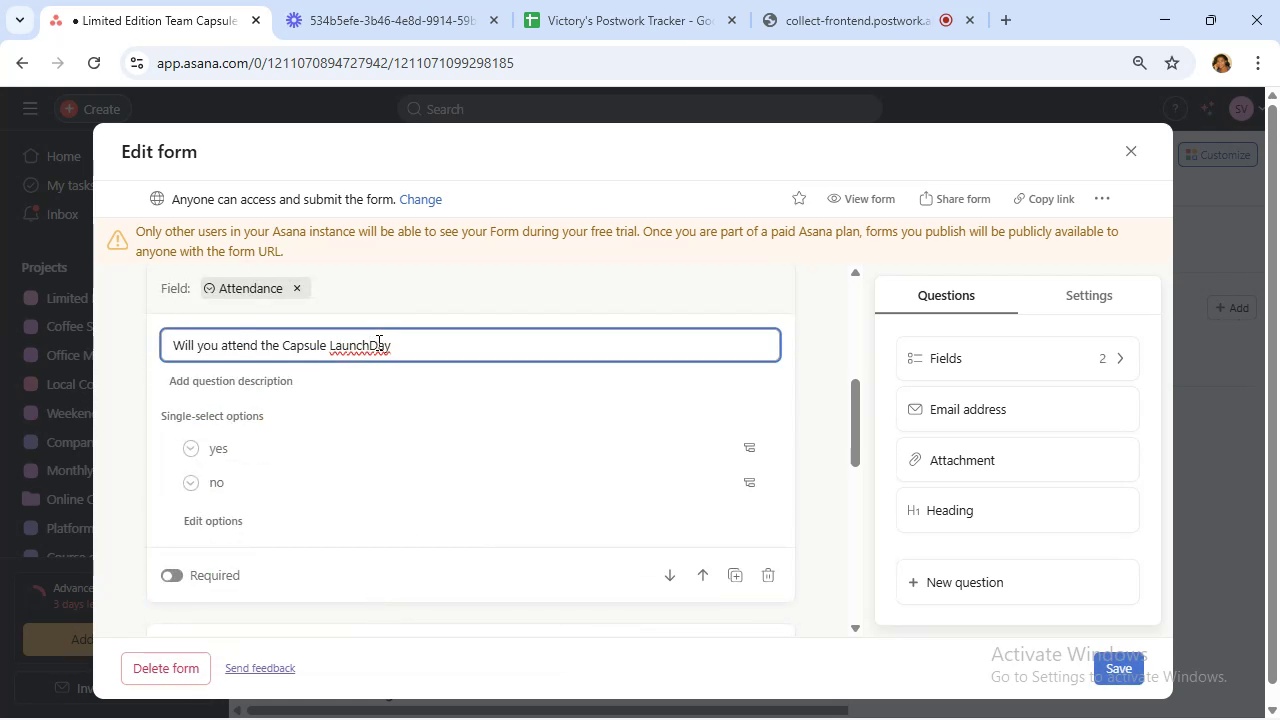 
key(Space)
 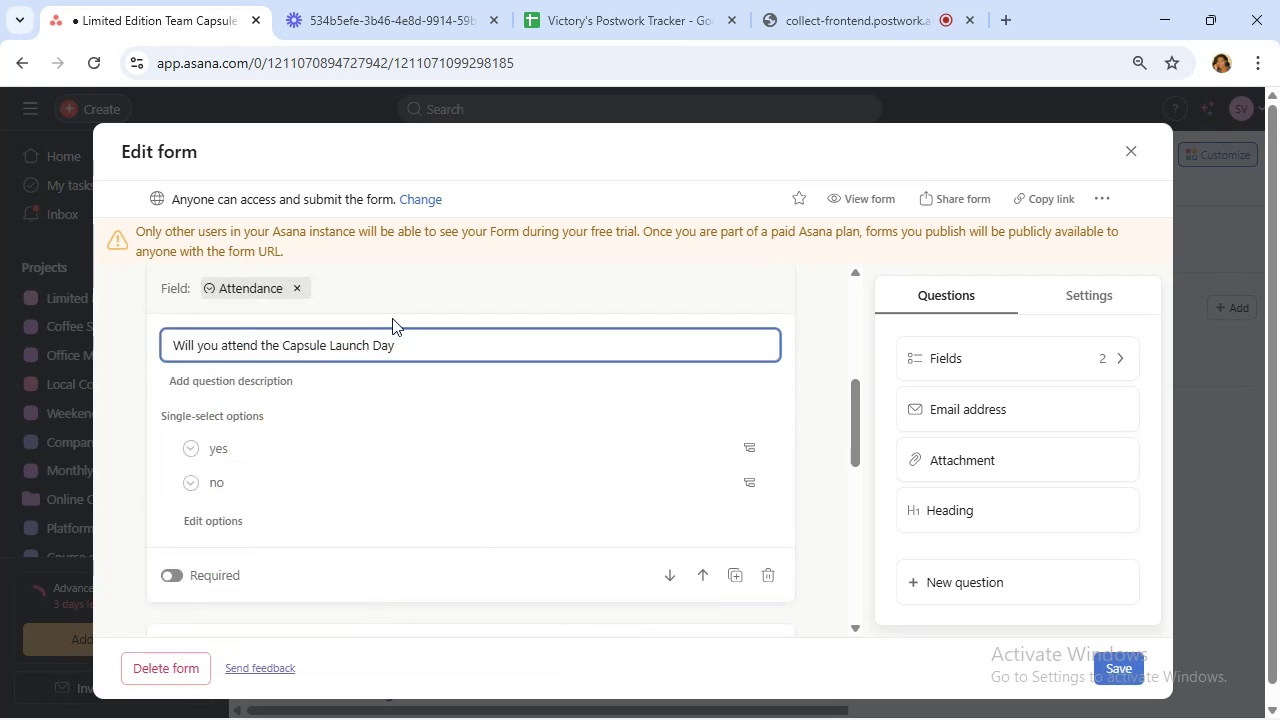 
wait(9.84)
 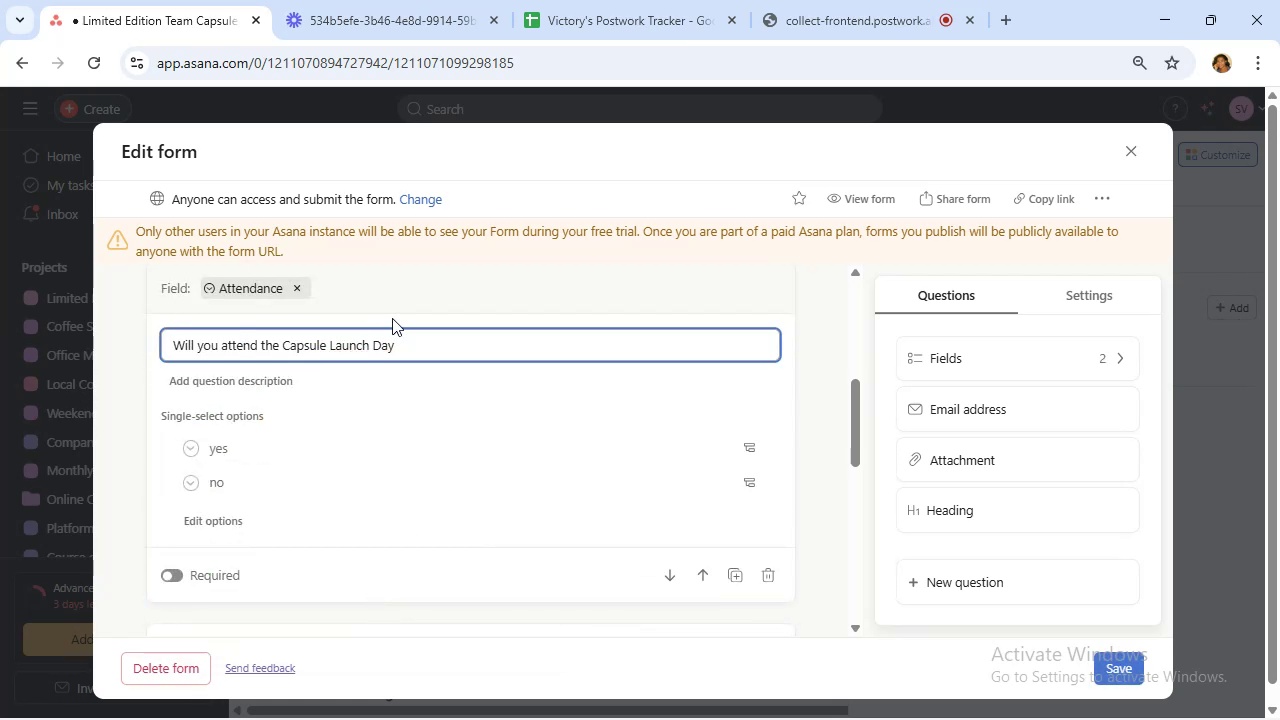 
left_click([1114, 667])
 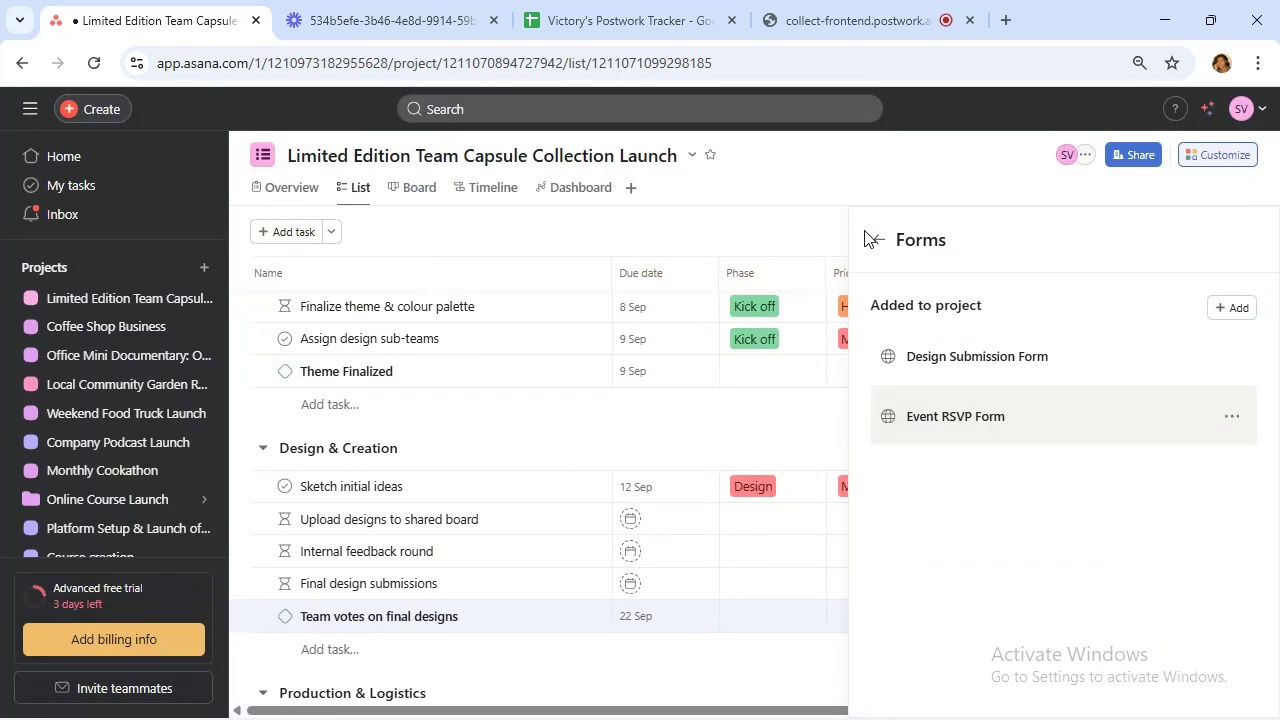 
left_click([873, 234])
 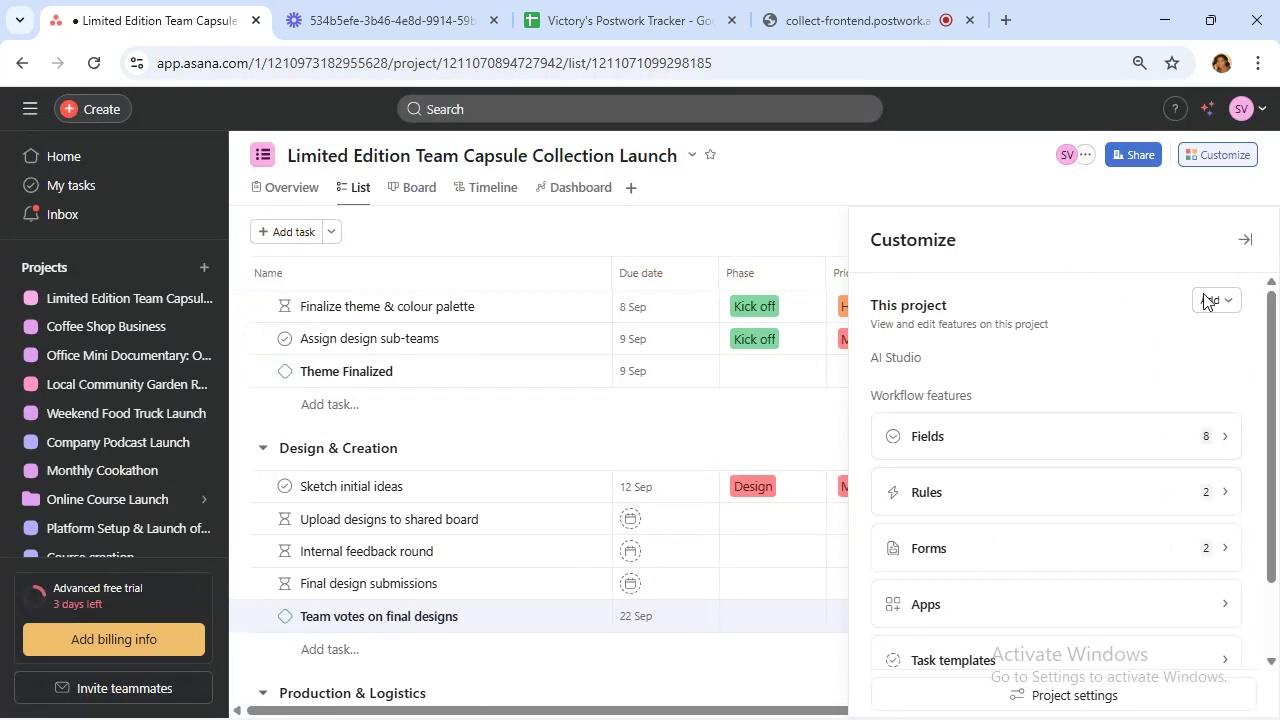 
left_click([1103, 498])
 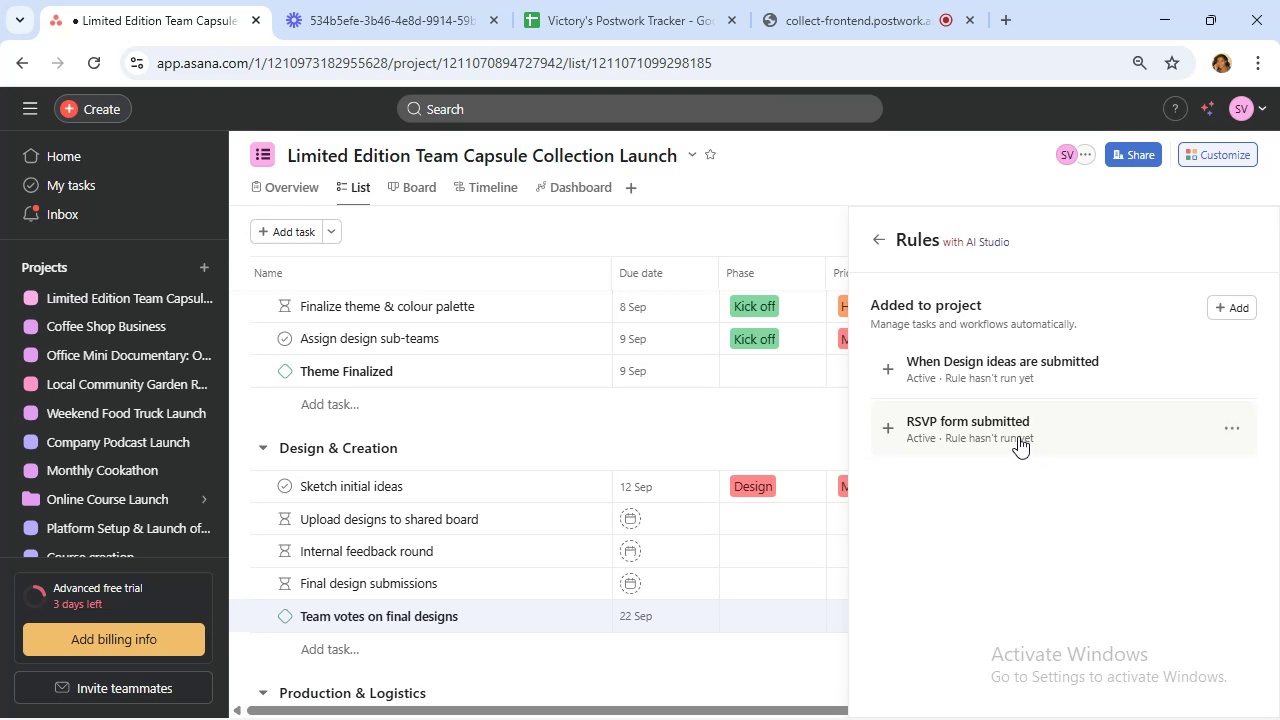 
left_click([1018, 436])
 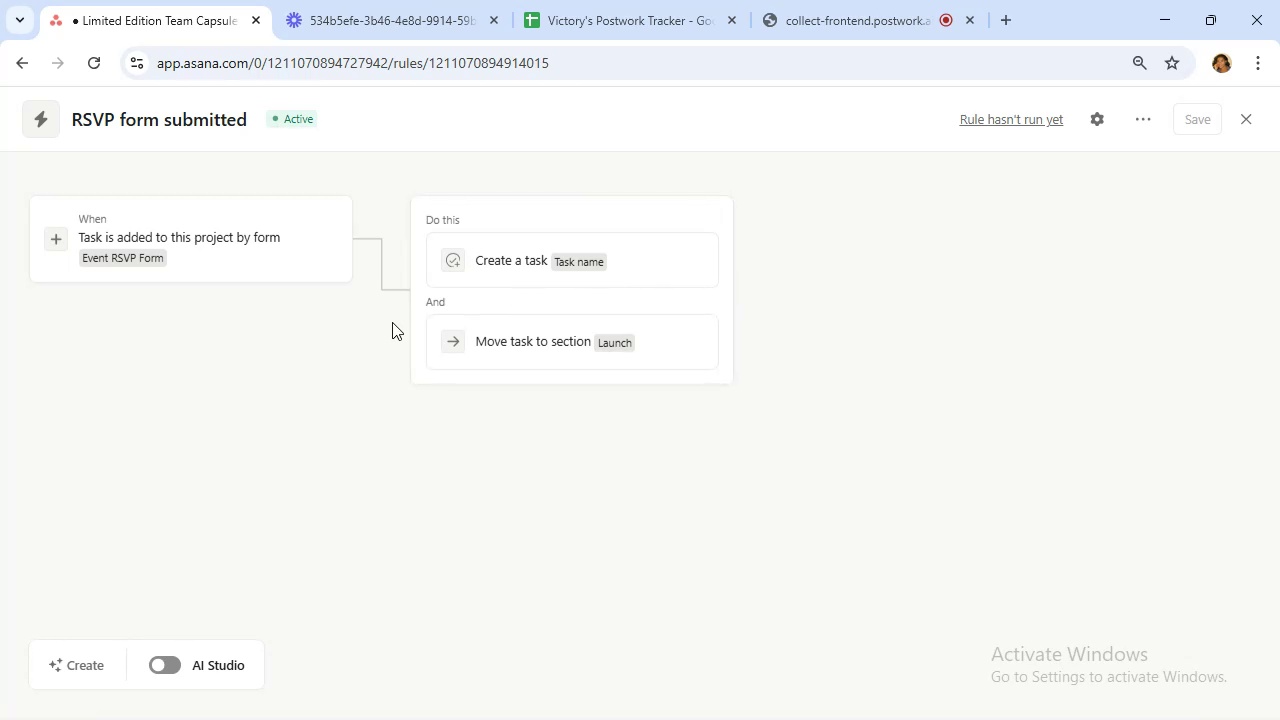 
wait(51.42)
 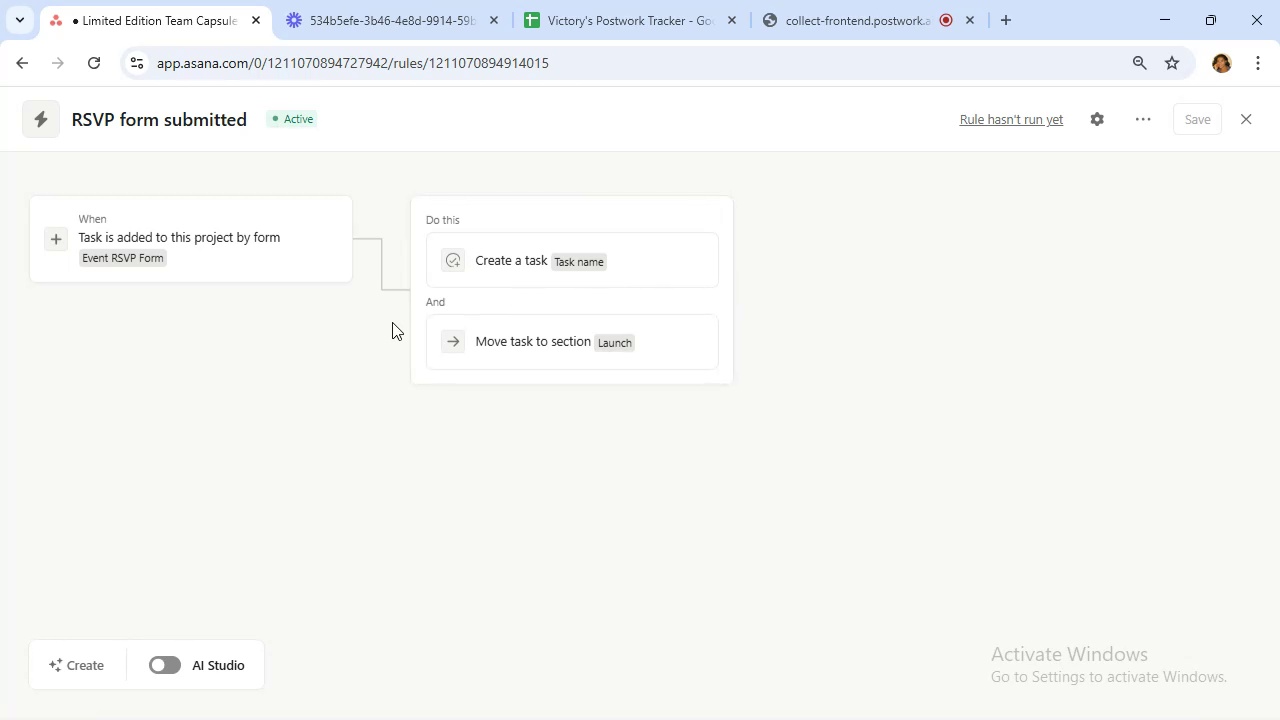 
left_click([736, 288])
 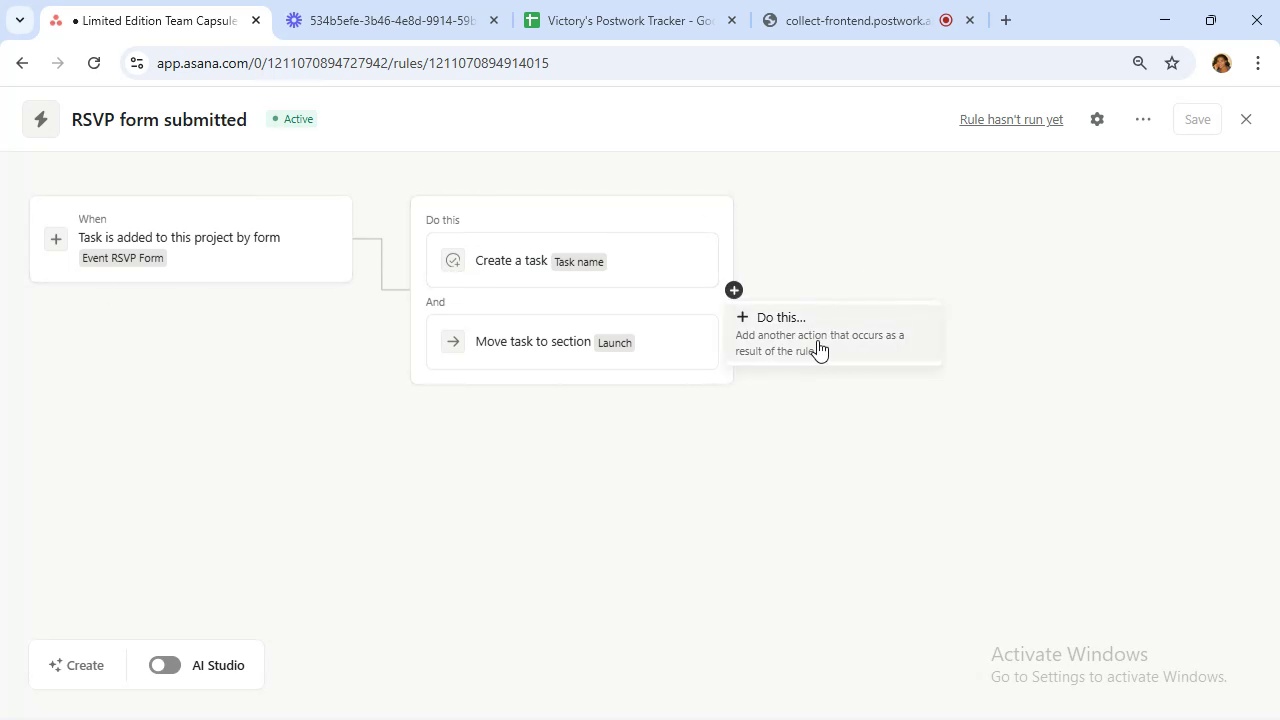 
left_click([817, 340])
 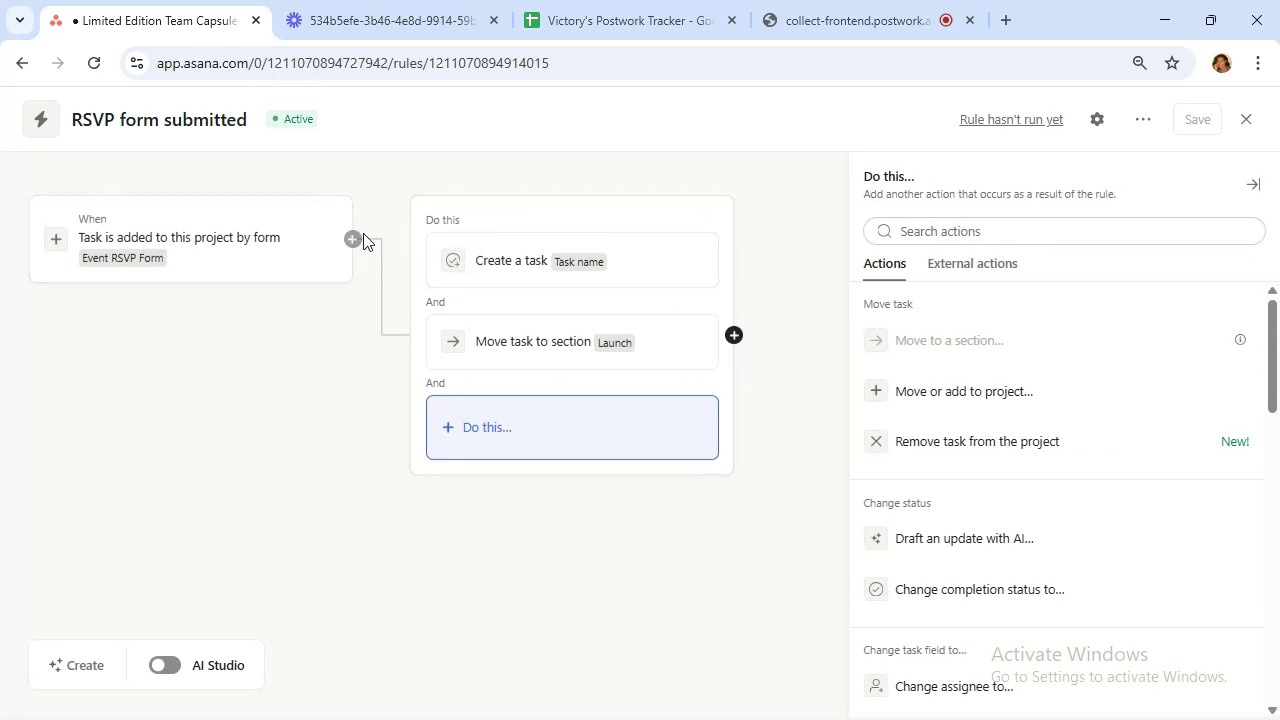 
left_click([352, 238])
 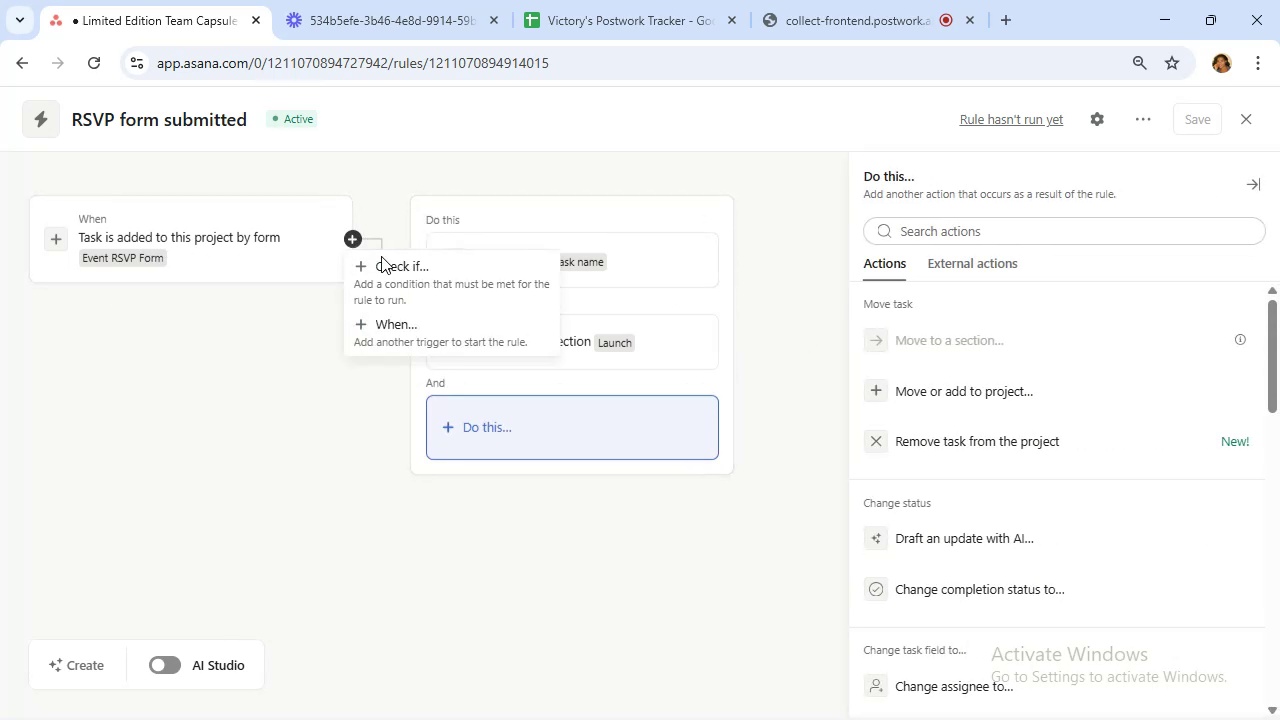 
left_click([416, 274])
 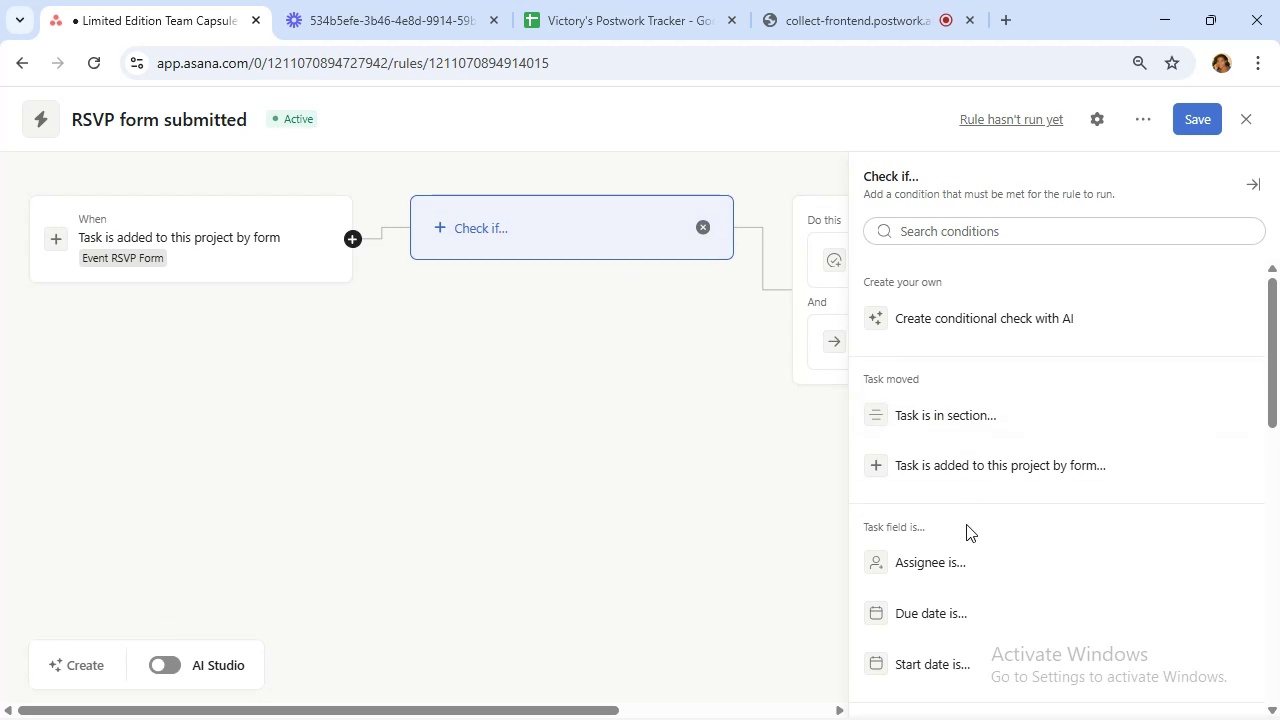 
scroll: coordinate [974, 510], scroll_direction: down, amount: 8.0
 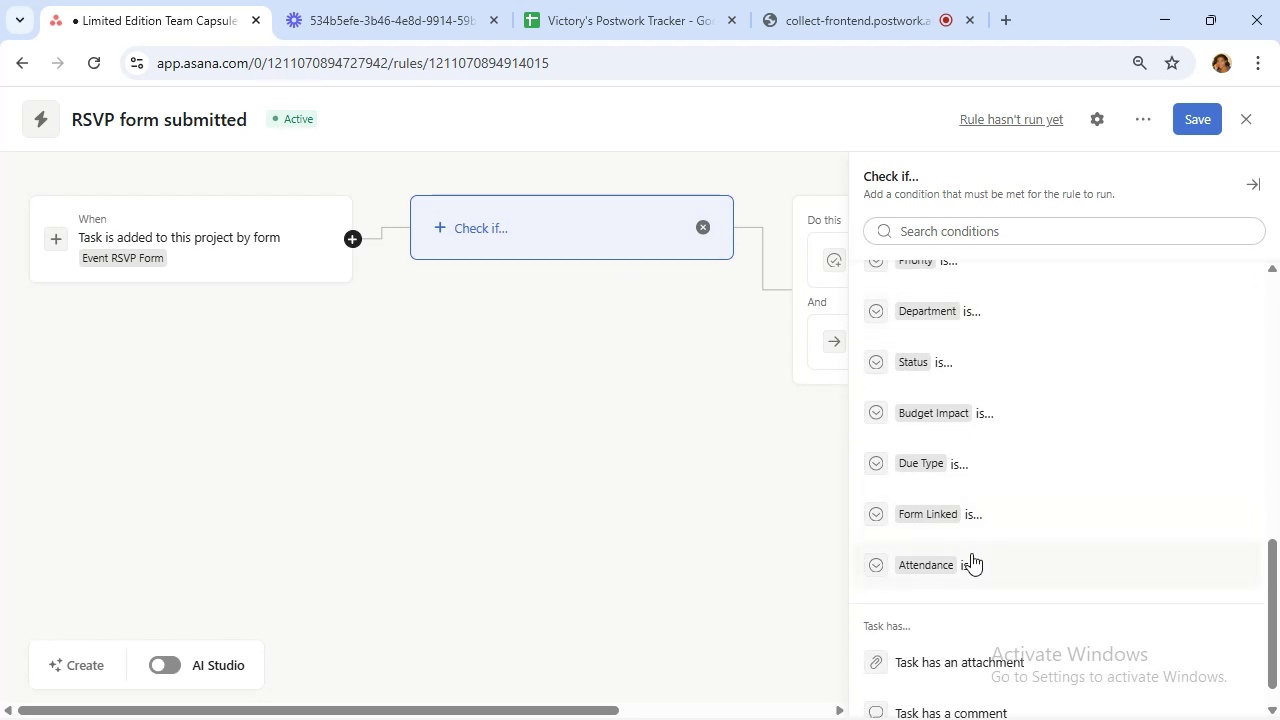 
left_click([970, 555])
 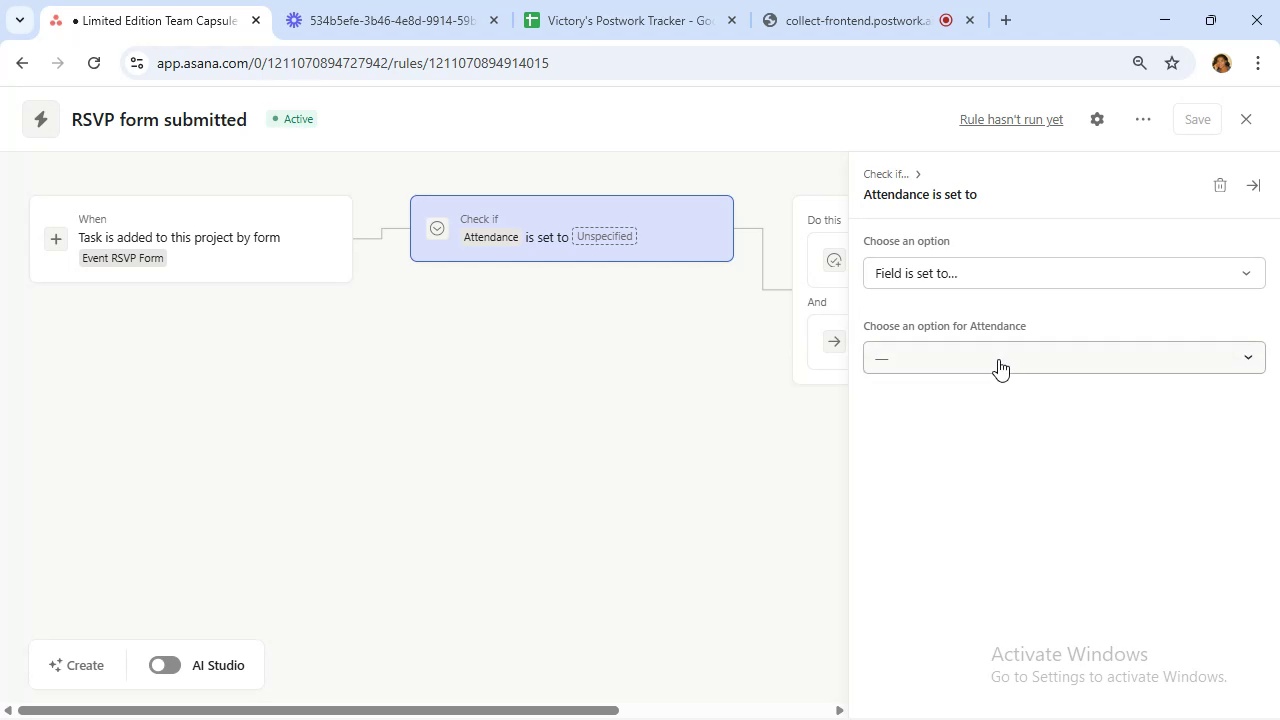 
wait(29.62)
 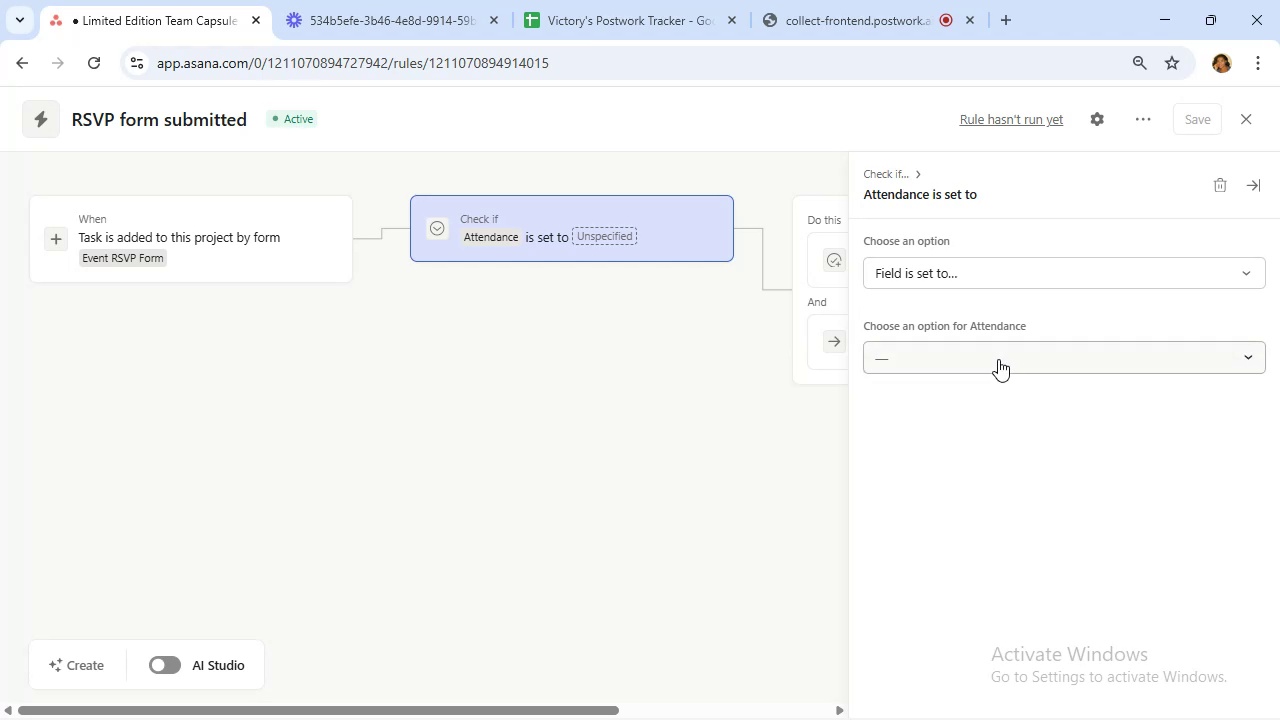 
left_click([919, 350])
 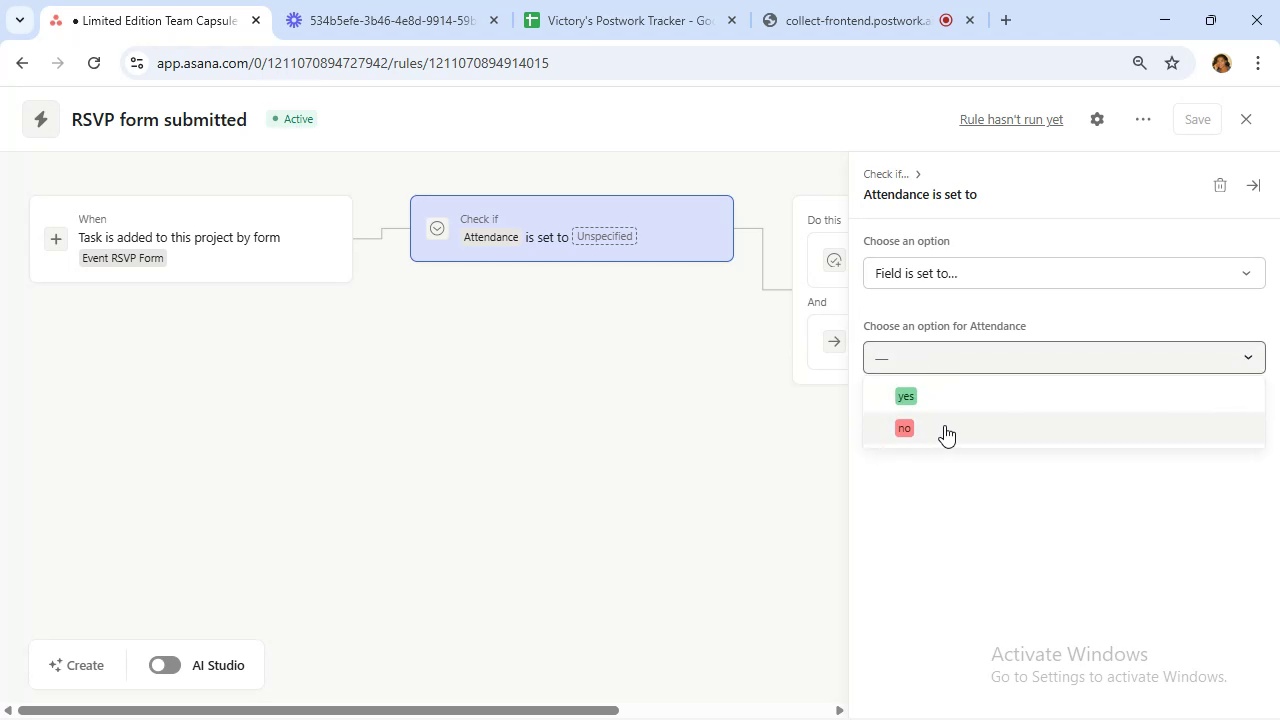 
left_click([944, 425])
 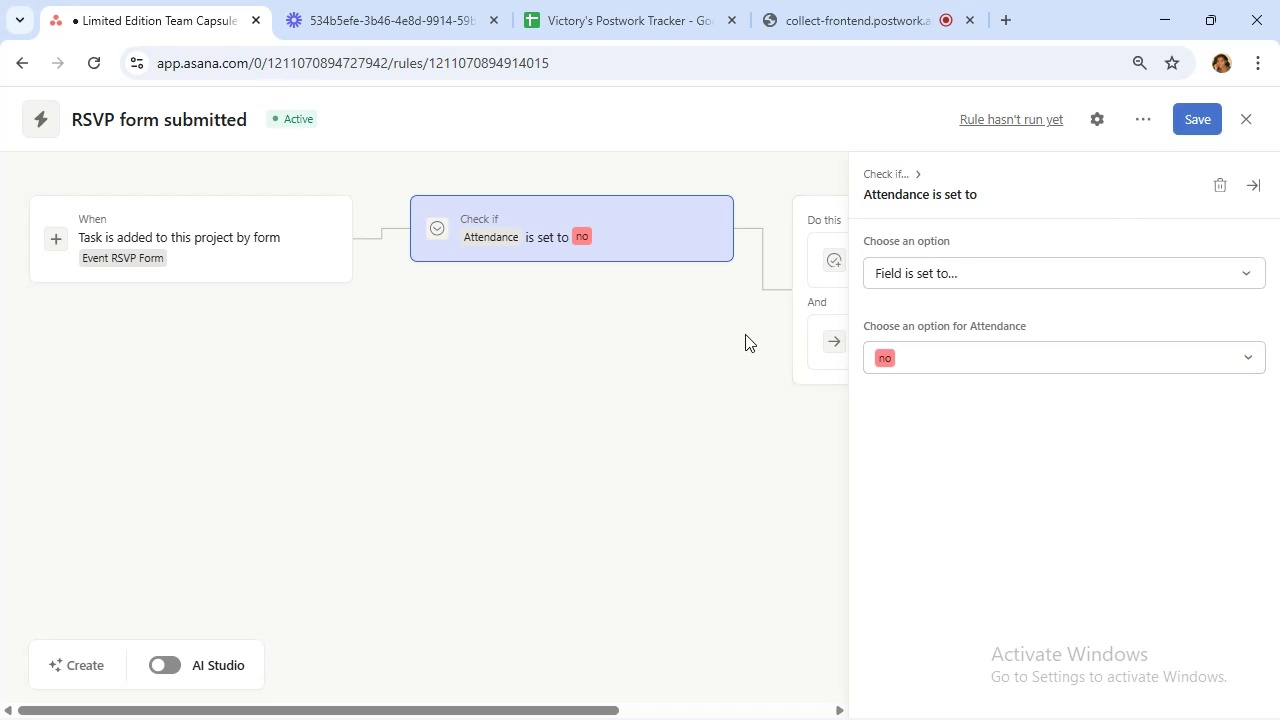 
mouse_move([729, 231])
 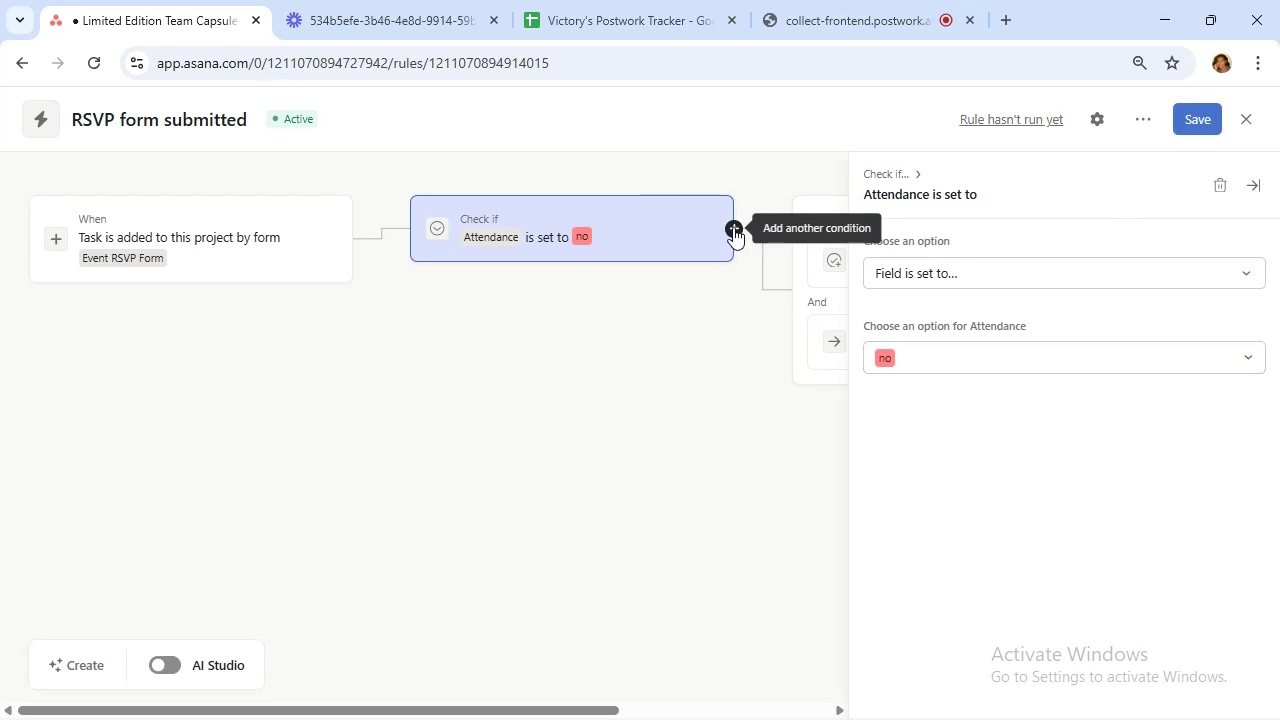 
left_click([733, 227])
 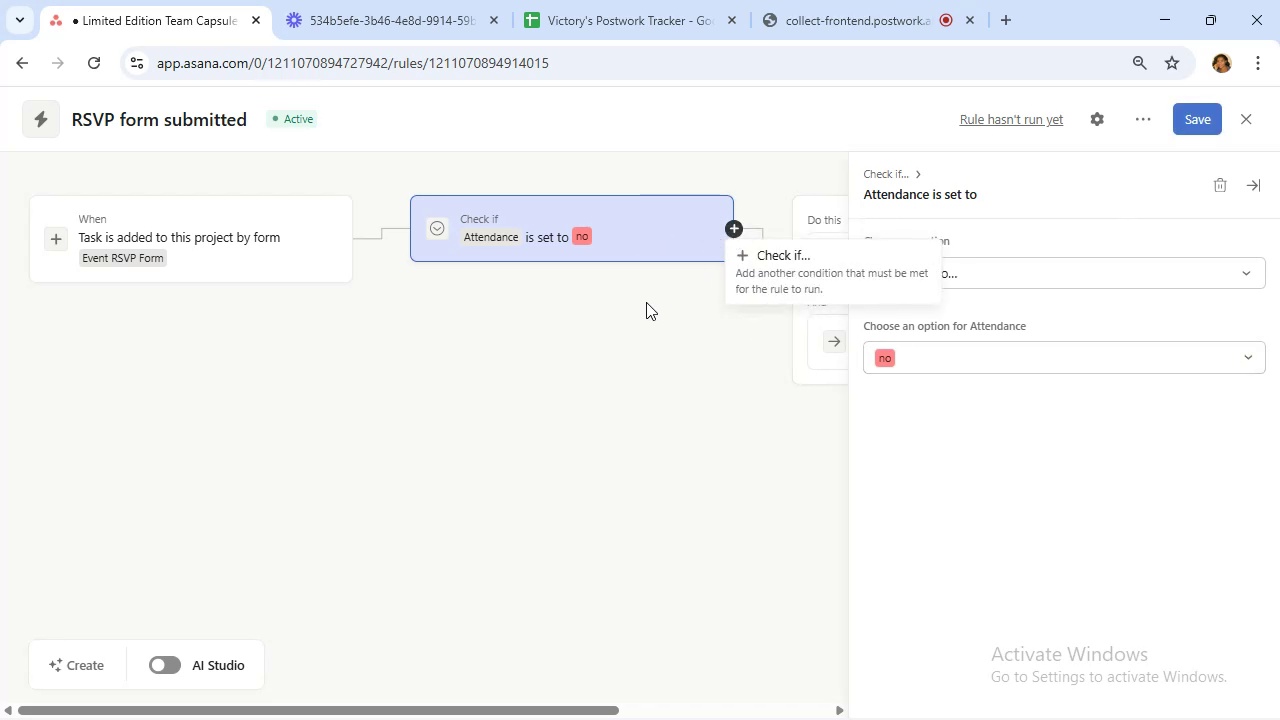 
left_click([646, 302])
 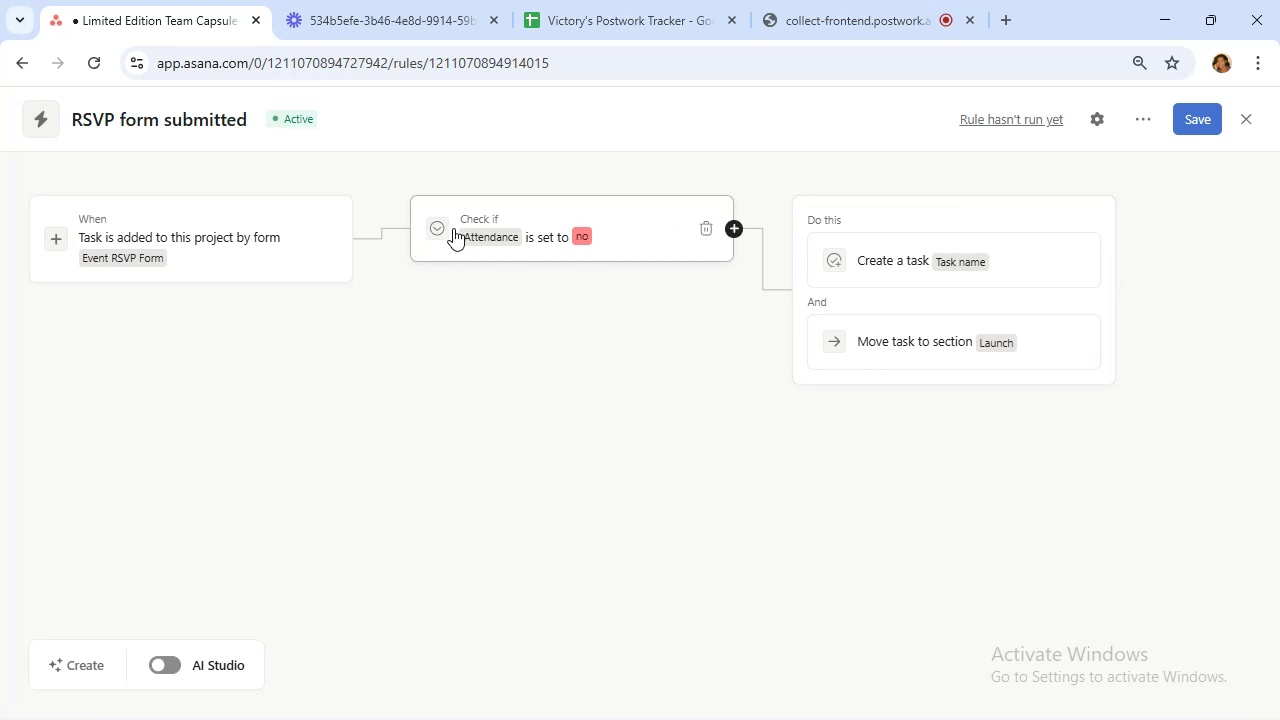 
wait(5.46)
 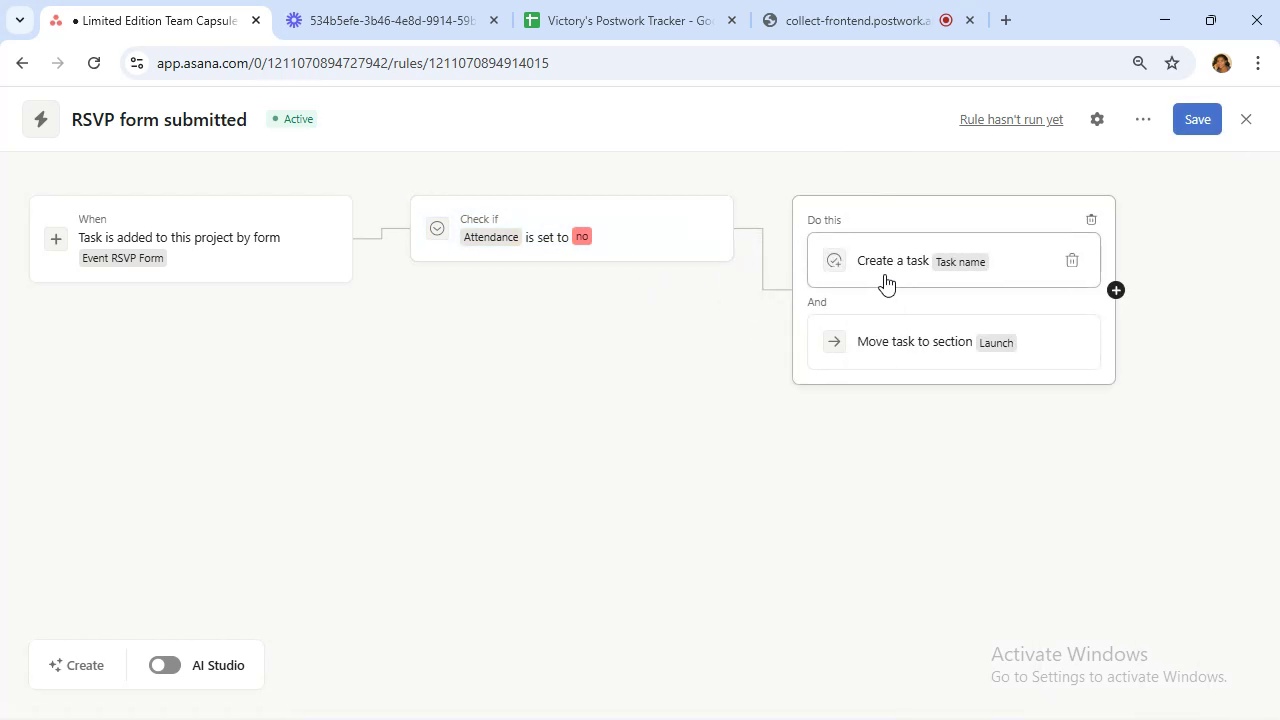 
left_click([732, 230])
 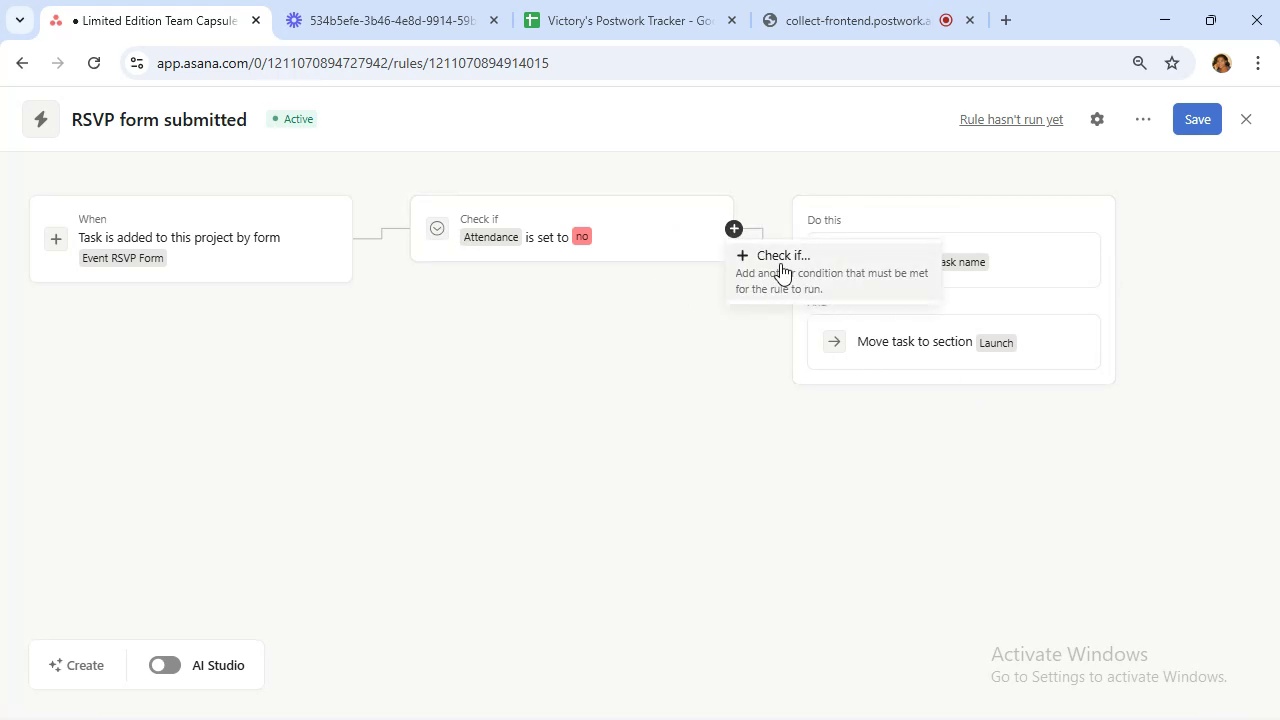 
left_click([780, 263])
 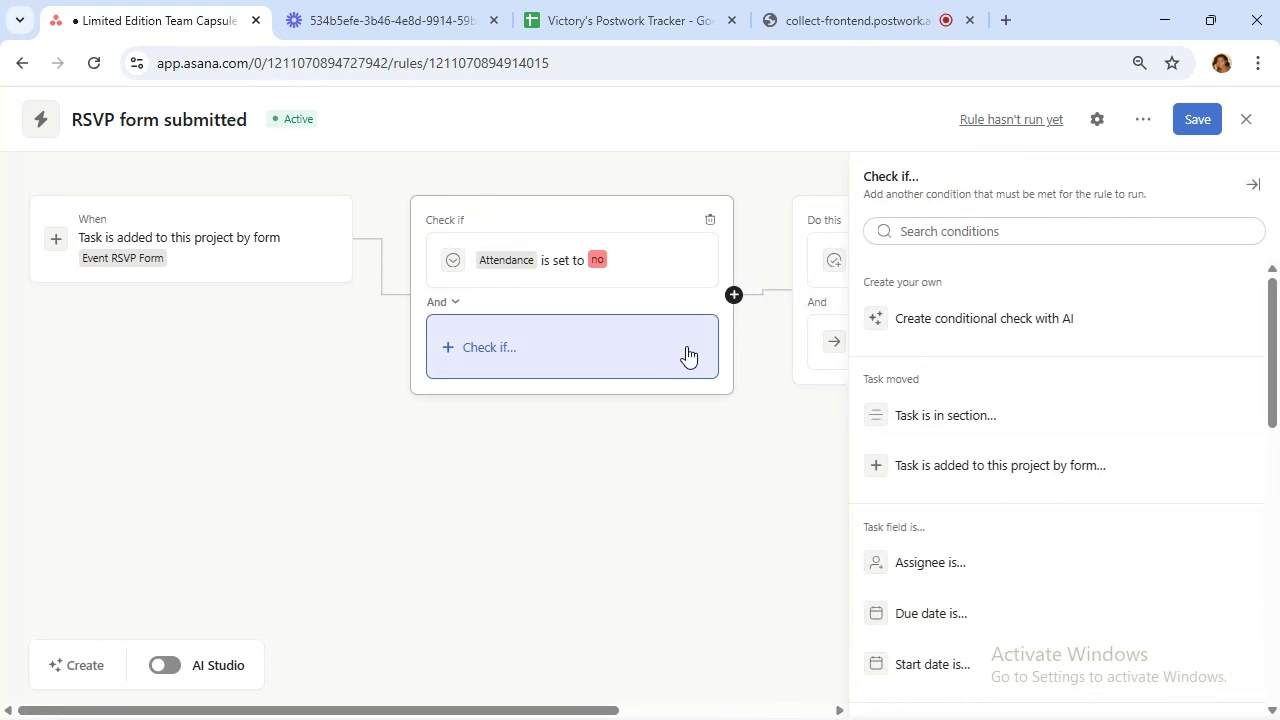 
wait(5.42)
 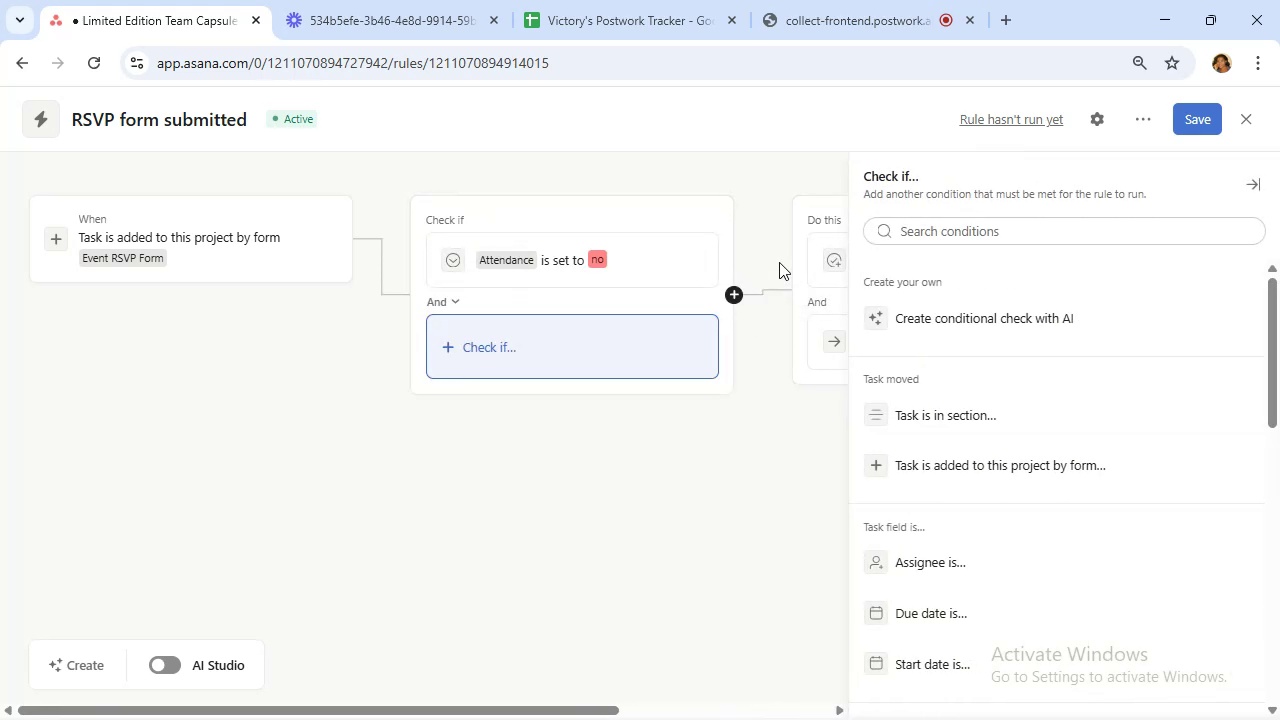 
left_click([722, 418])
 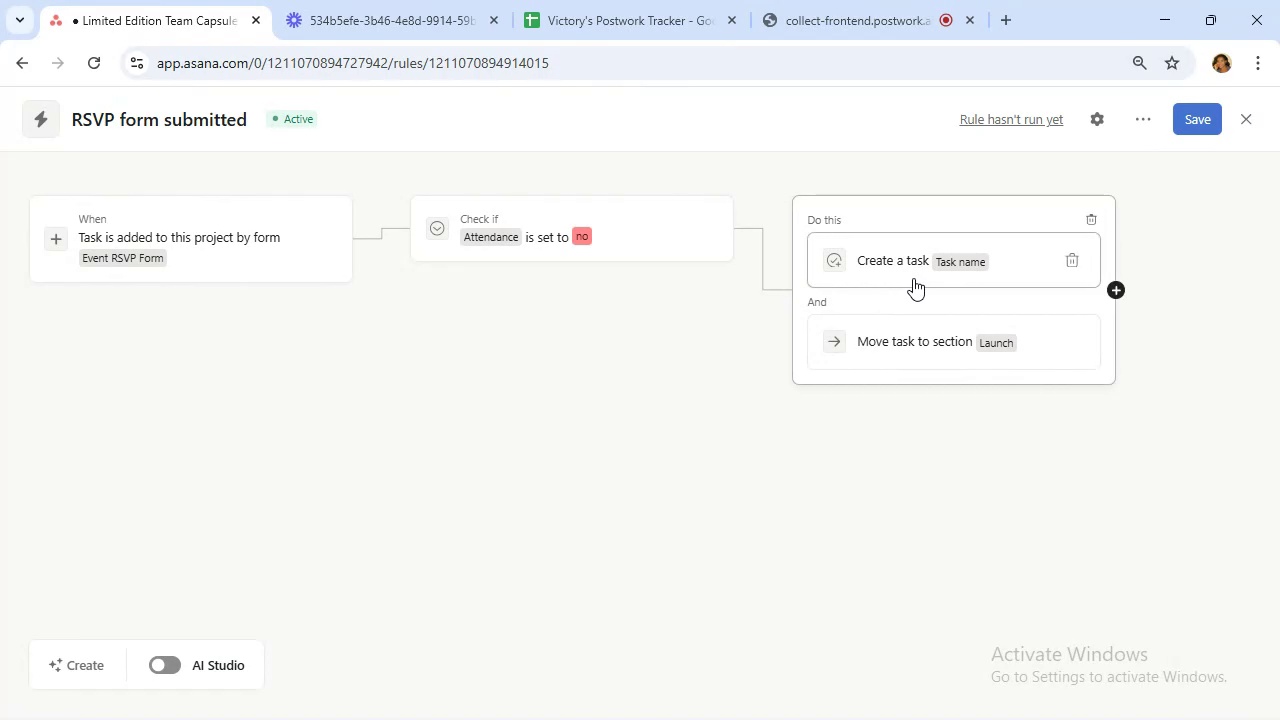 
wait(8.09)
 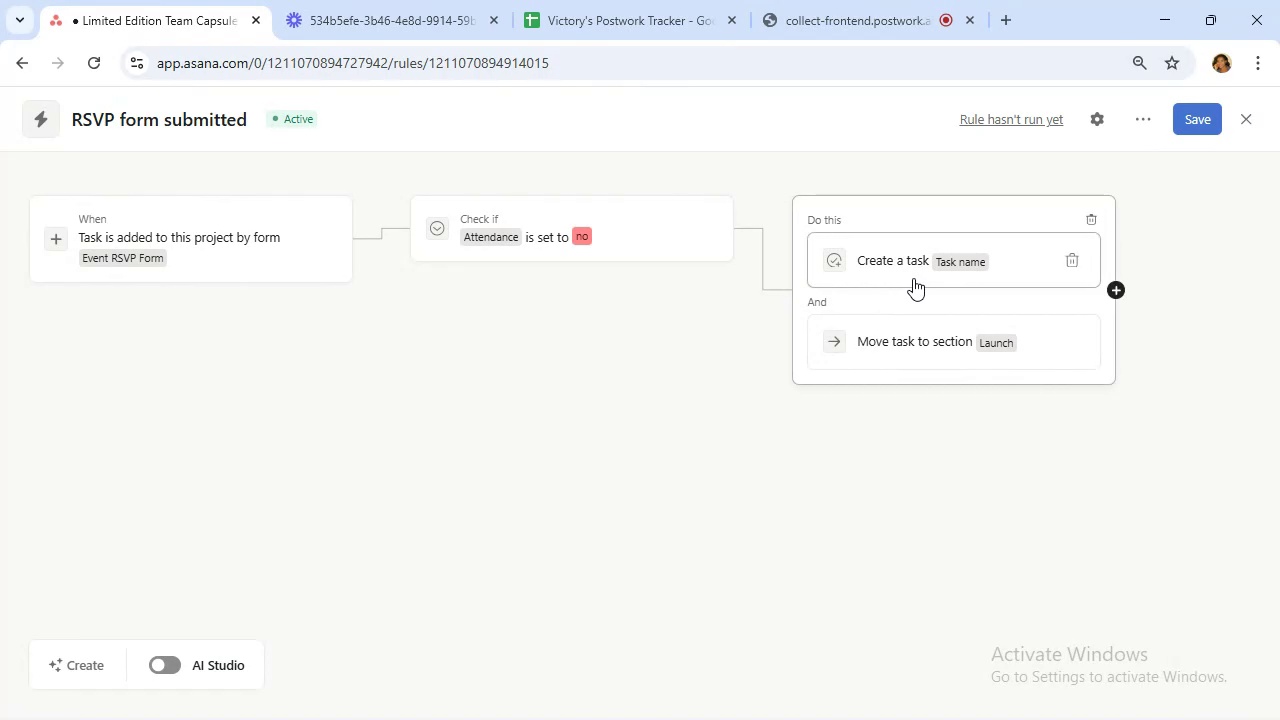 
mouse_move([1090, 251])
 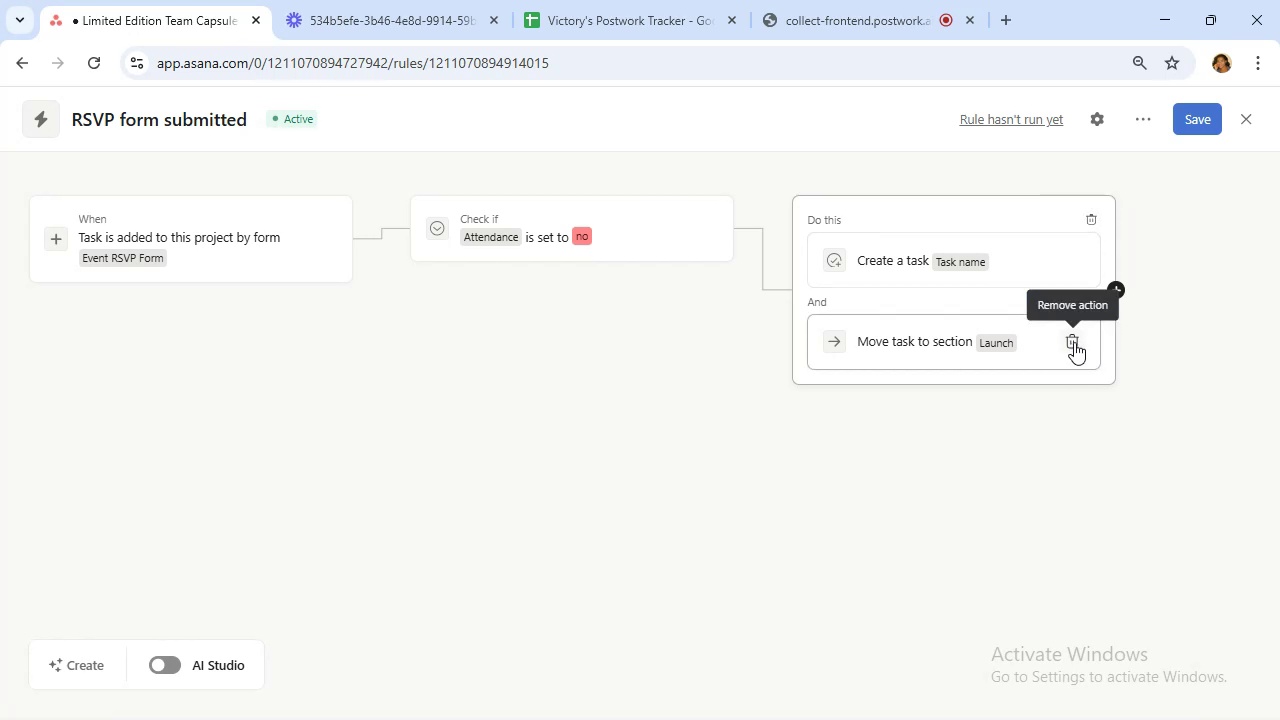 
left_click([1074, 342])
 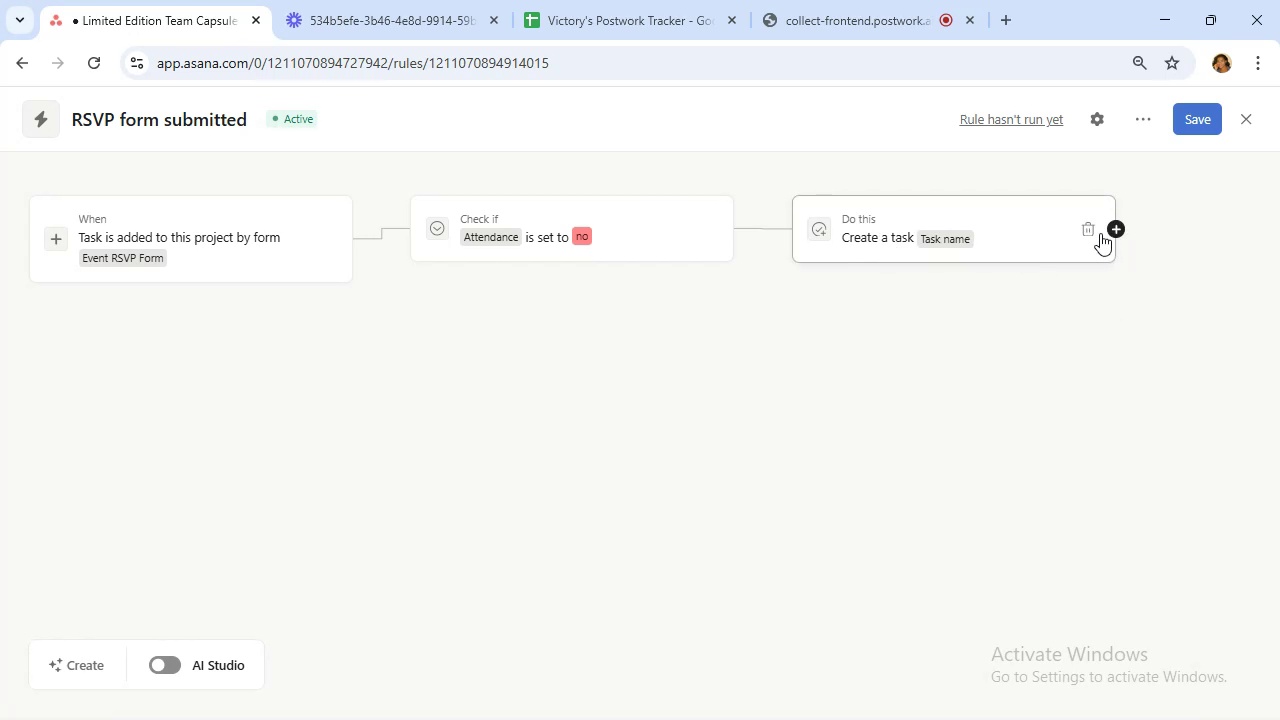 
left_click([1092, 229])
 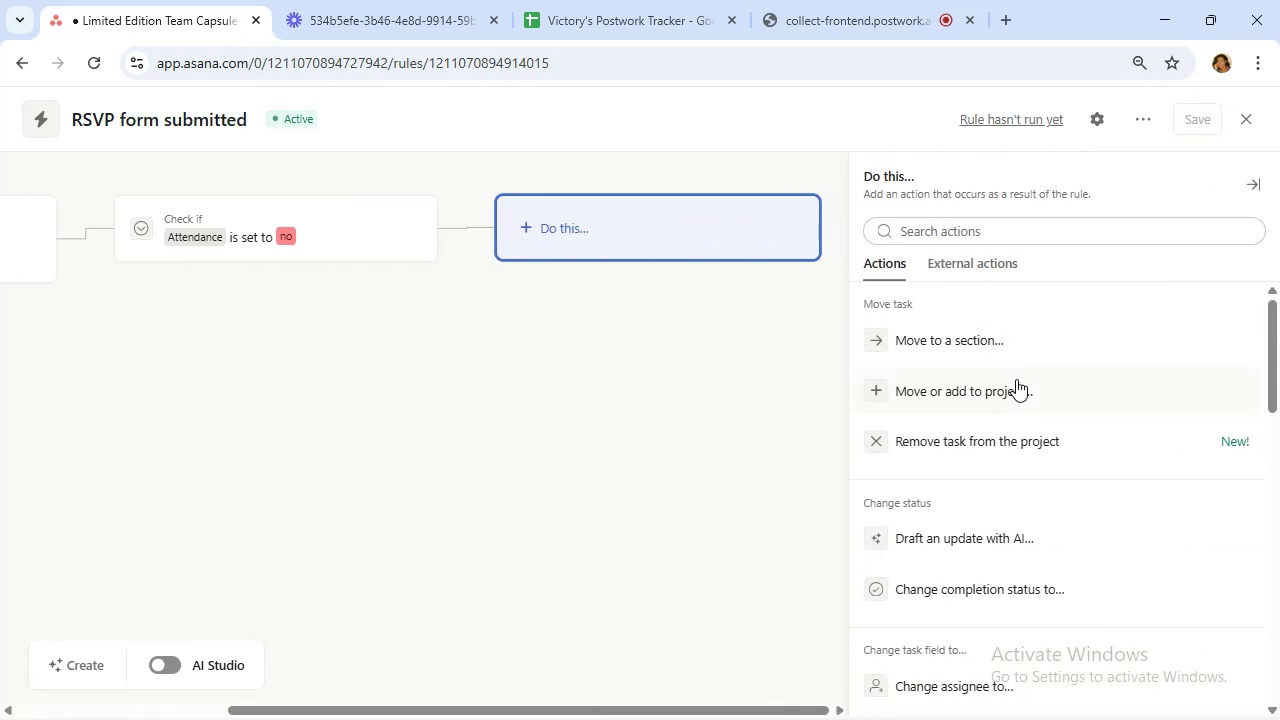 
wait(8.86)
 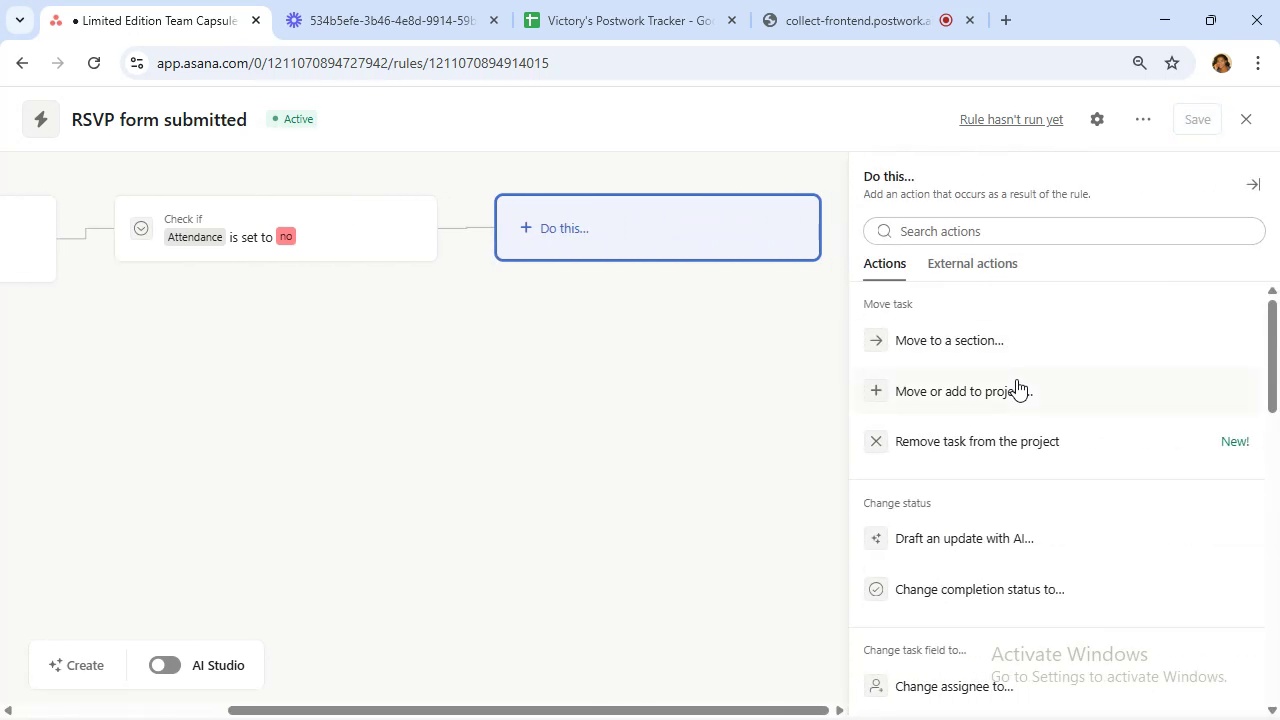 
scroll: coordinate [1038, 414], scroll_direction: down, amount: 7.0
 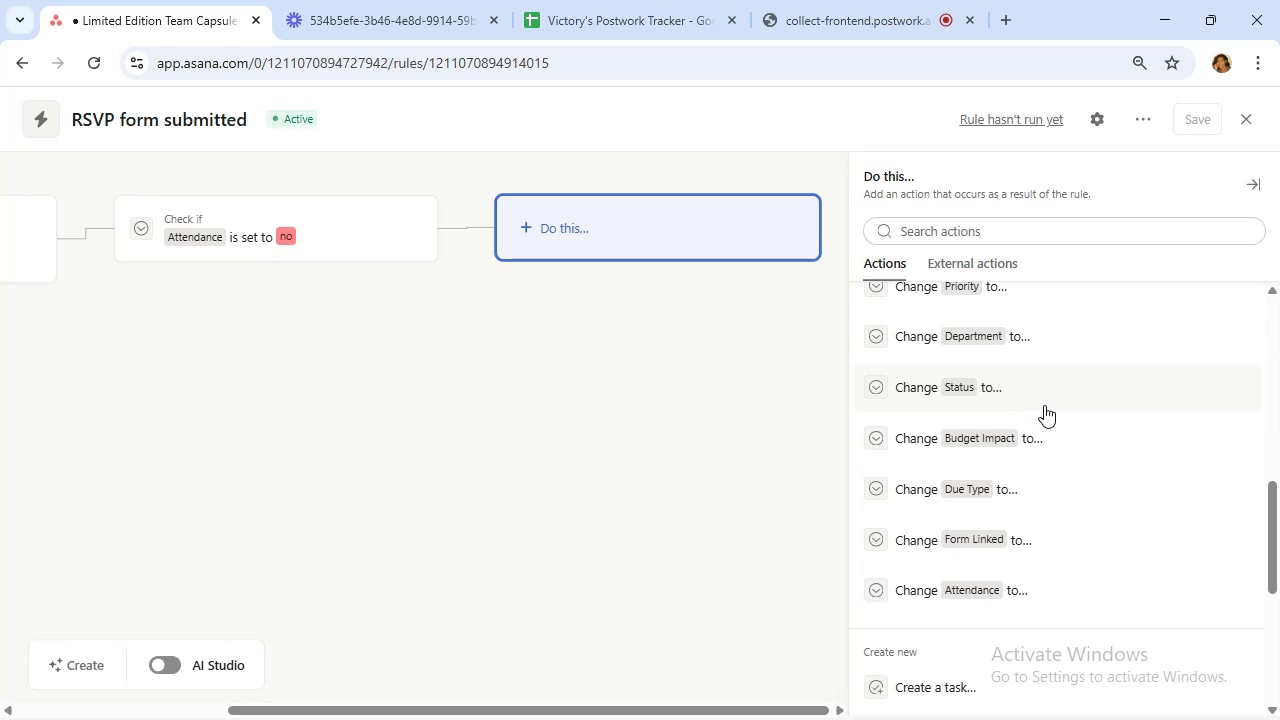 
wait(12.55)
 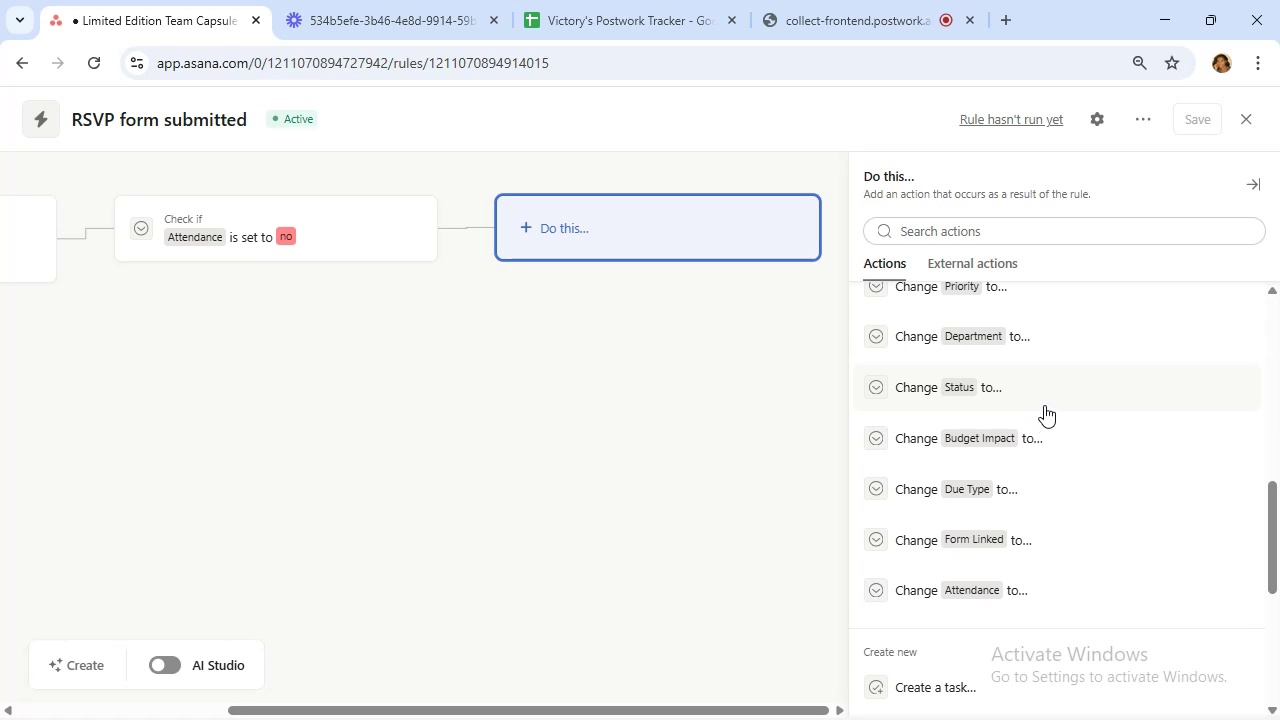 
scroll: coordinate [1045, 403], scroll_direction: down, amount: 6.0
 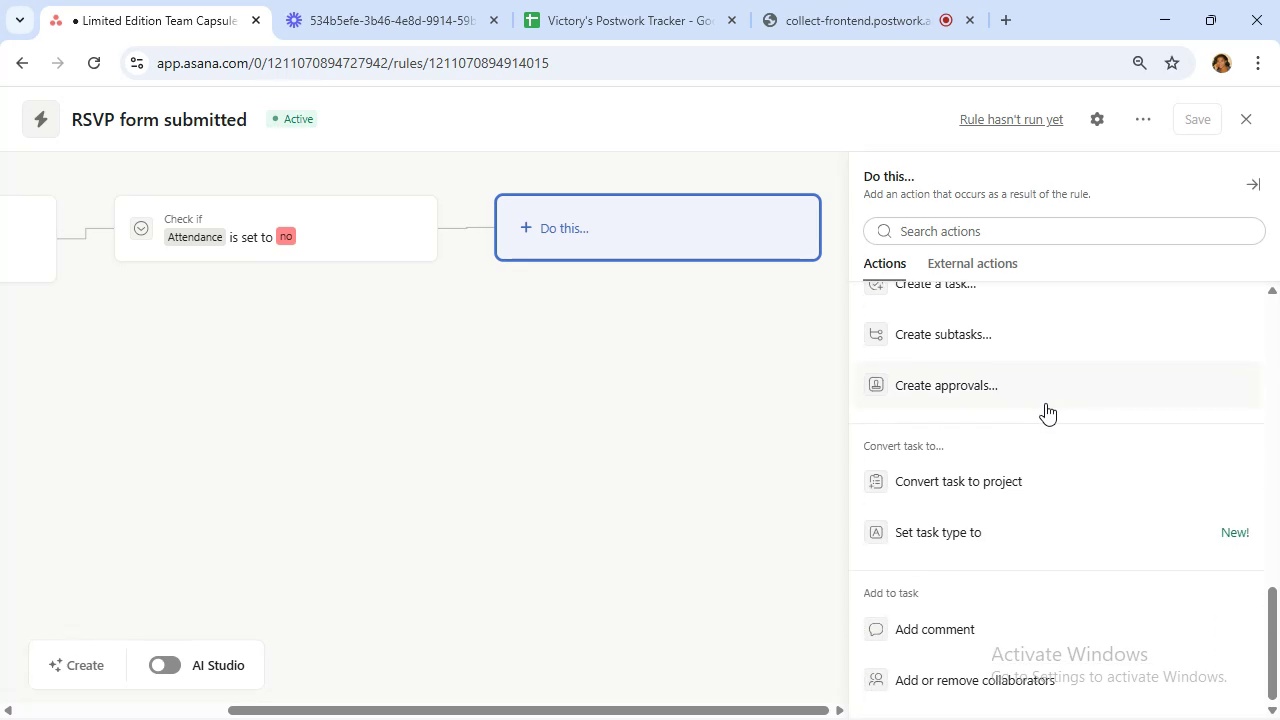 
scroll: coordinate [1046, 402], scroll_direction: up, amount: 12.0
 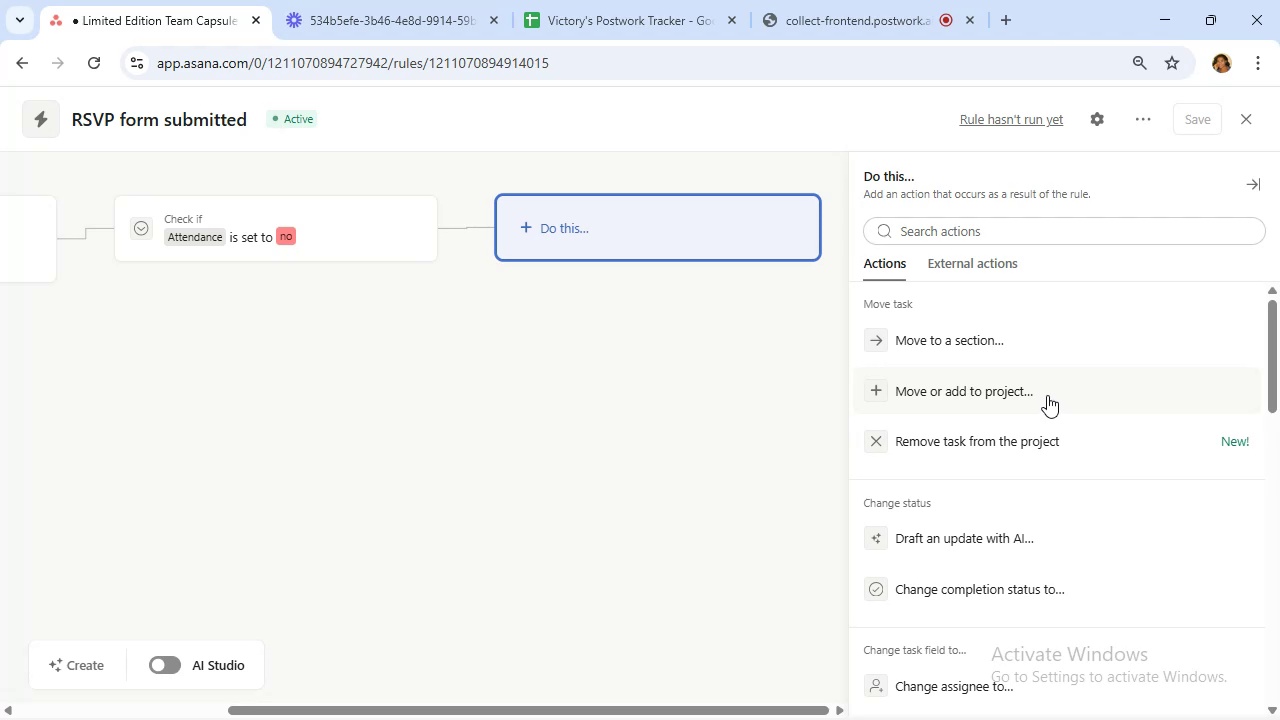 
wait(10.35)
 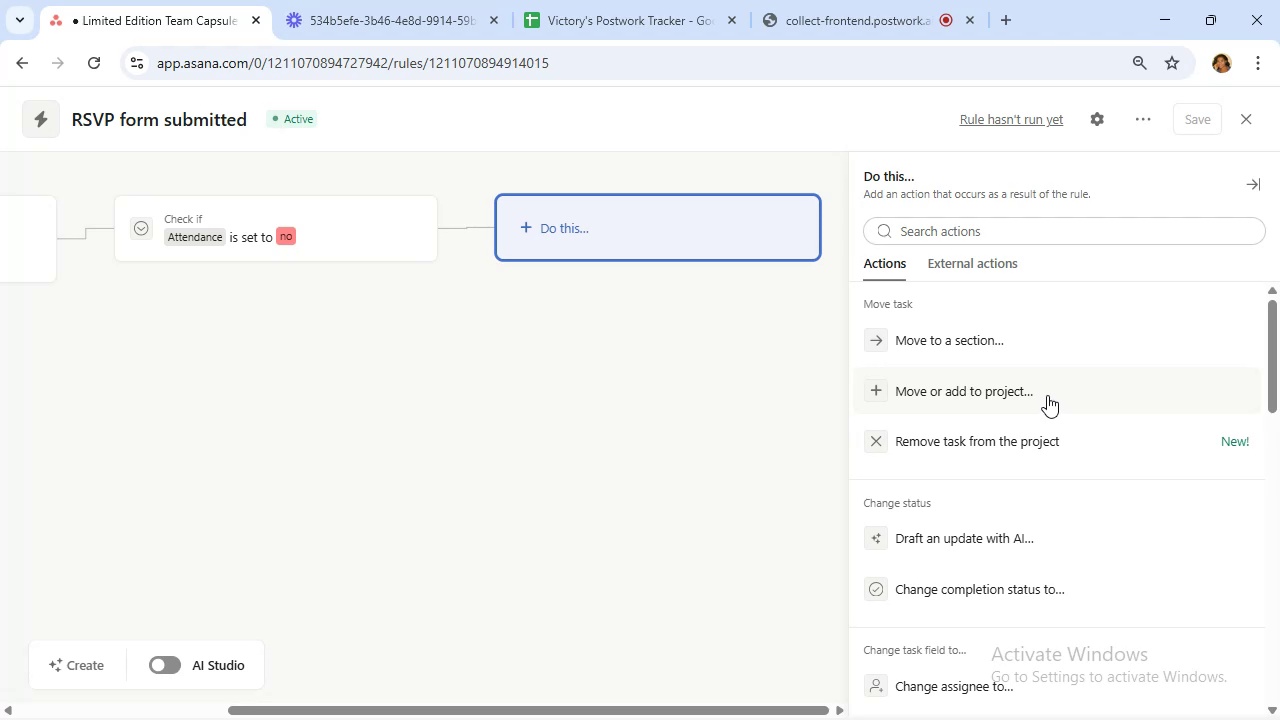 
scroll: coordinate [1048, 385], scroll_direction: up, amount: 2.0
 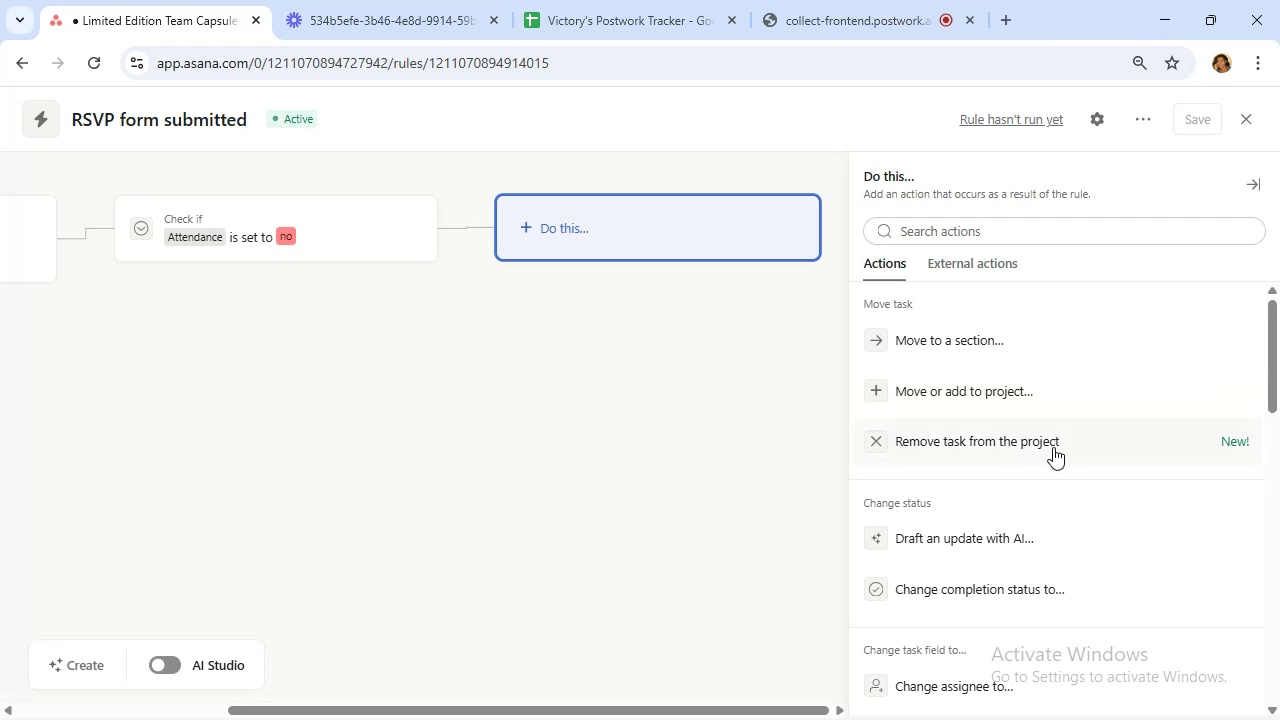 
left_click([1050, 443])
 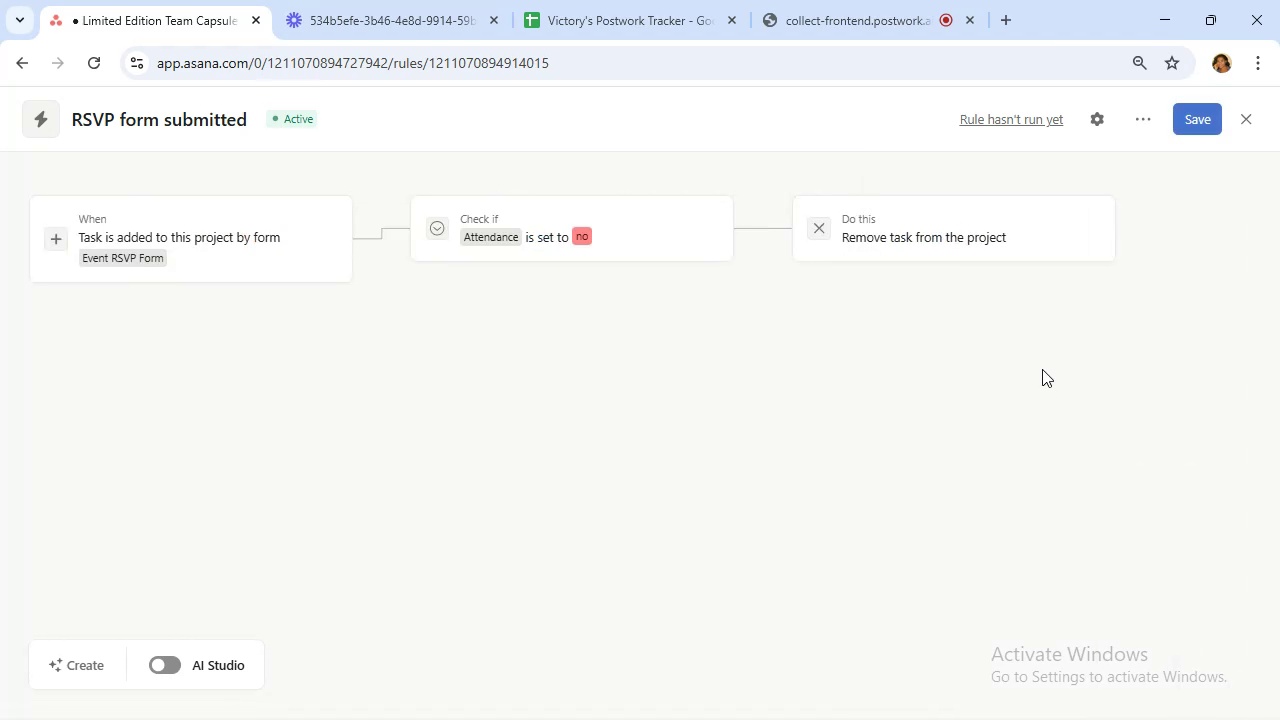 
mouse_move([988, 243])
 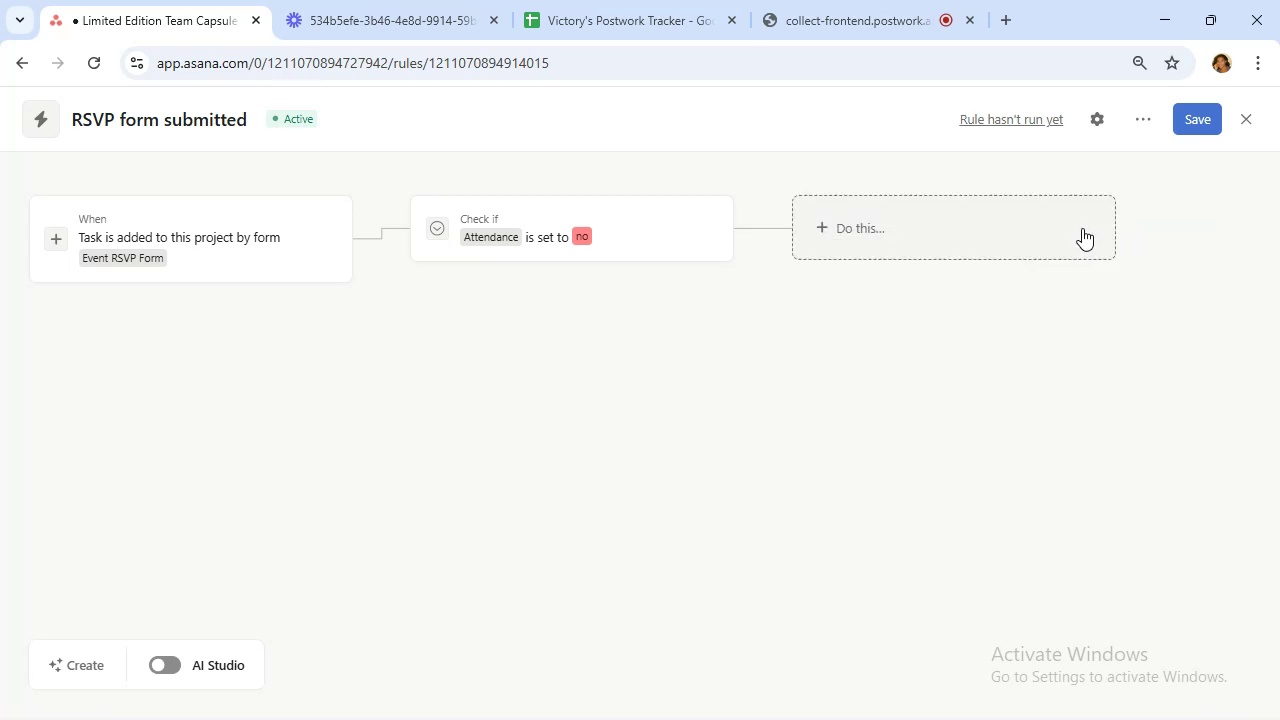 
double_click([989, 236])
 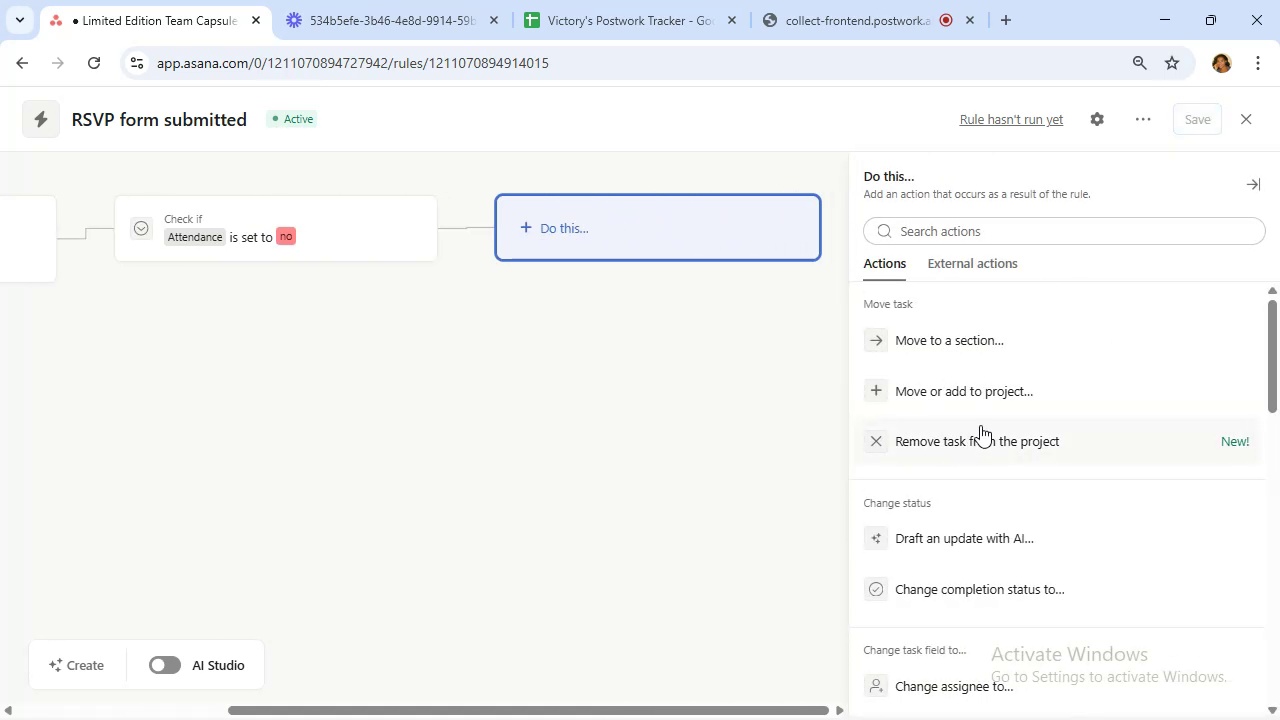 
scroll: coordinate [1001, 398], scroll_direction: down, amount: 5.0
 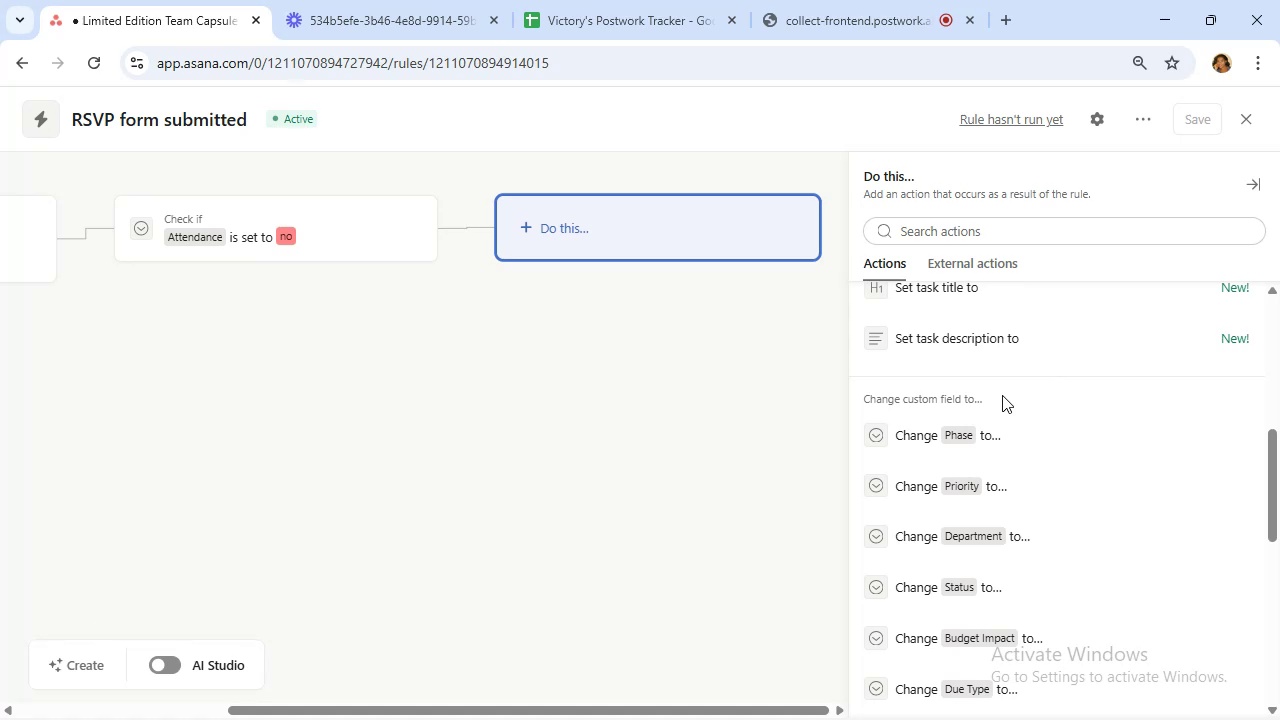 
wait(9.14)
 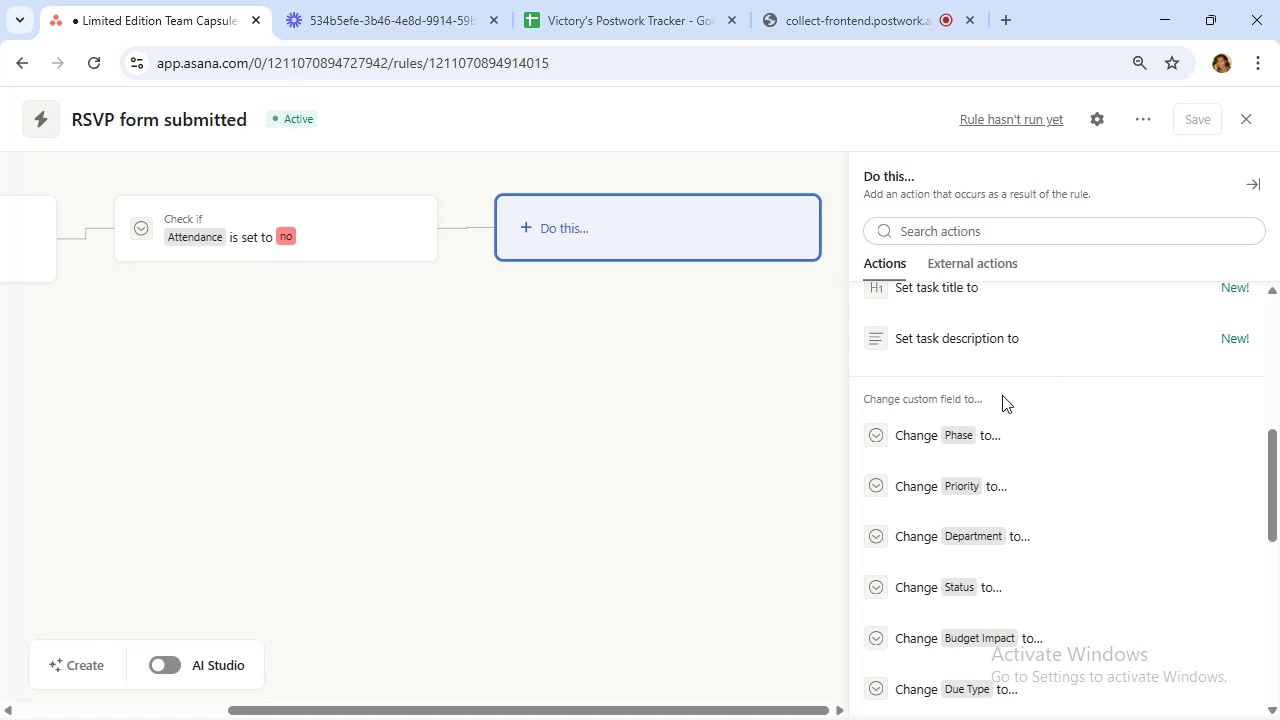 
scroll: coordinate [1002, 395], scroll_direction: down, amount: 2.0
 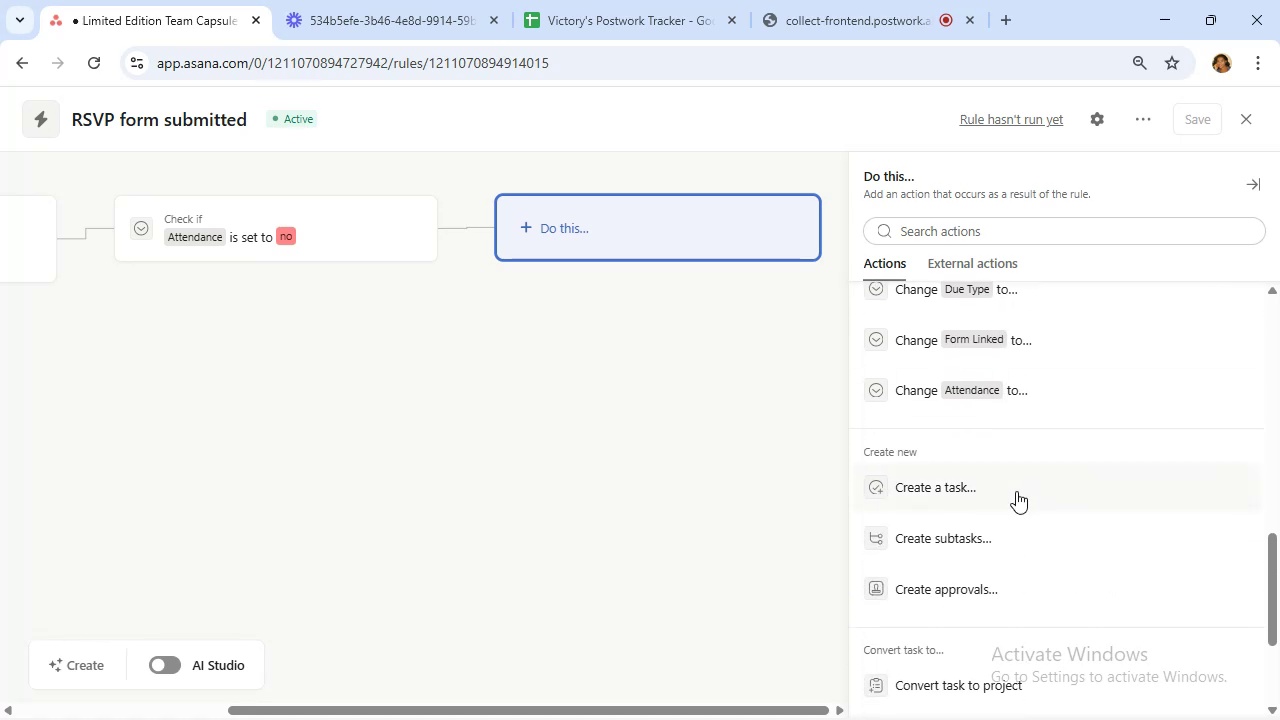 
left_click([999, 488])
 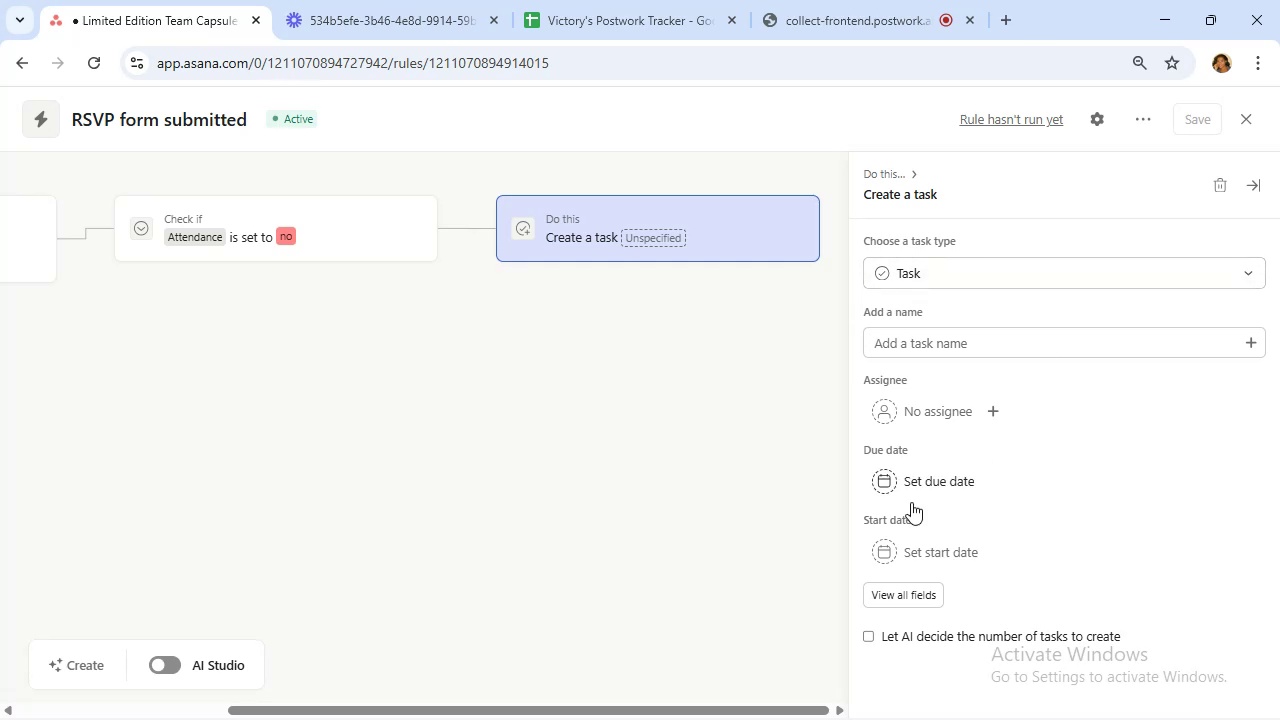 
left_click([903, 598])
 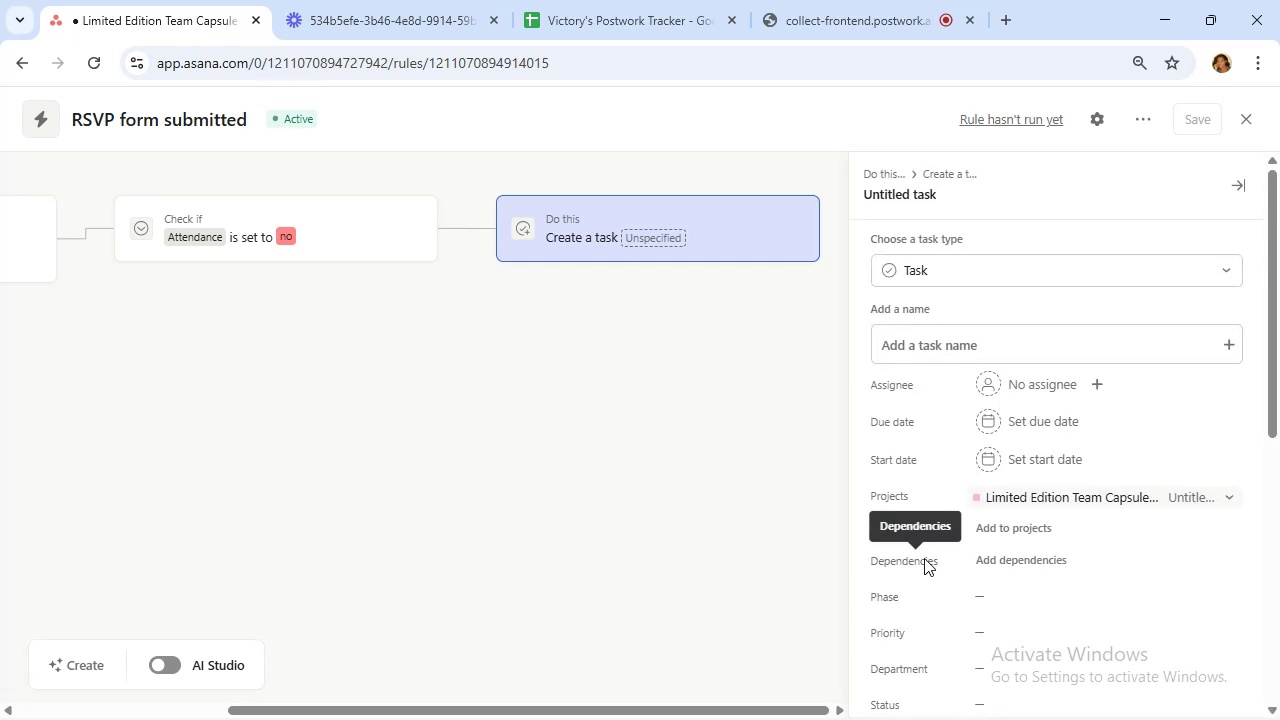 
scroll: coordinate [1012, 458], scroll_direction: down, amount: 2.0
 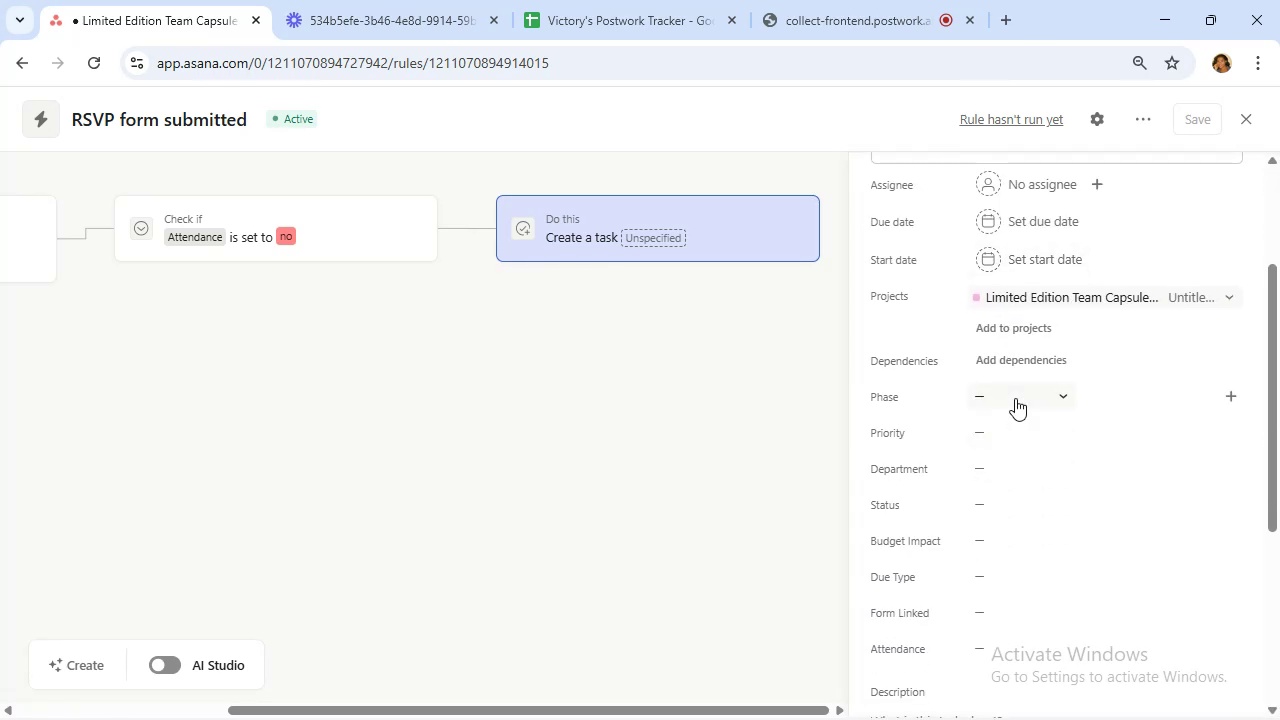 
left_click([1015, 398])
 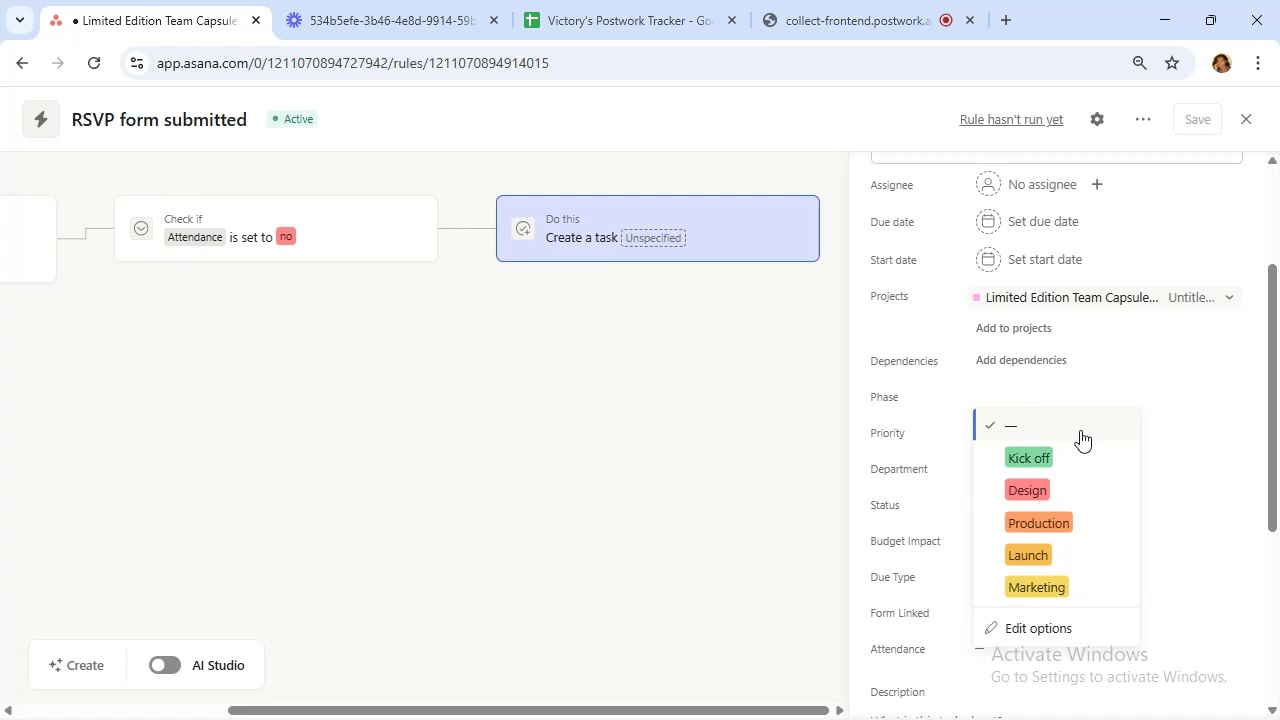 
wait(5.31)
 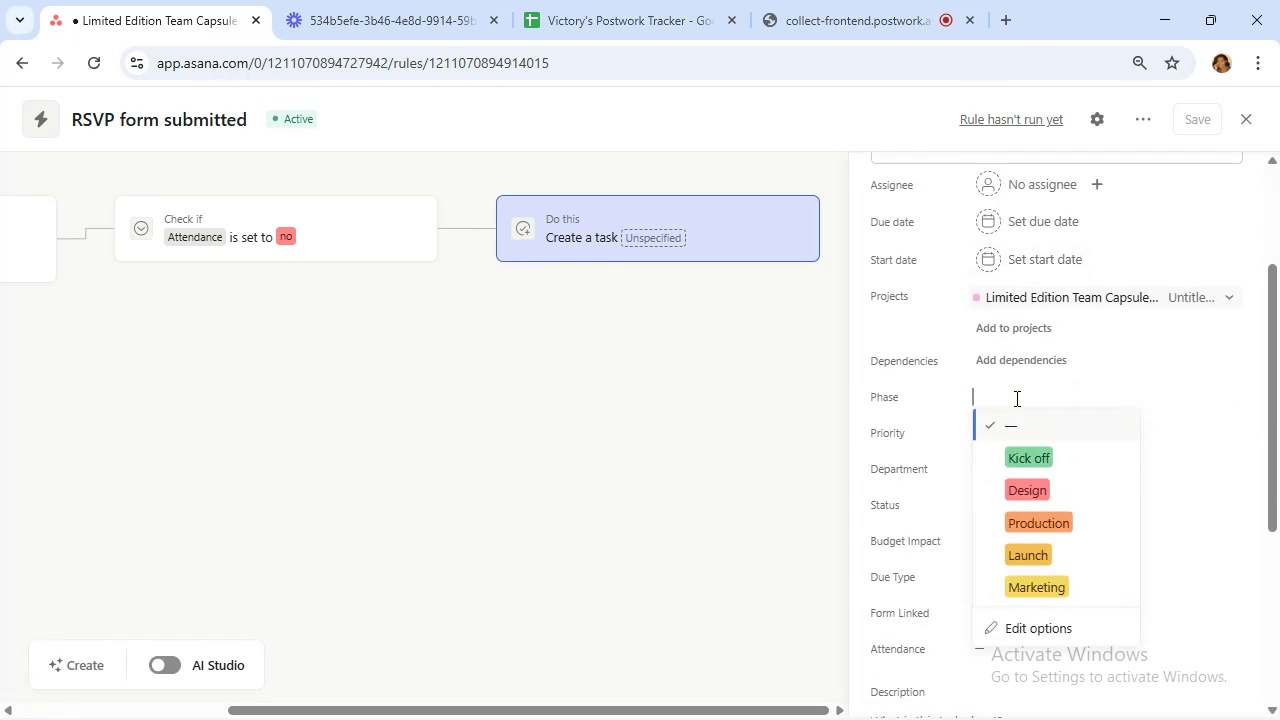 
left_click([1147, 387])
 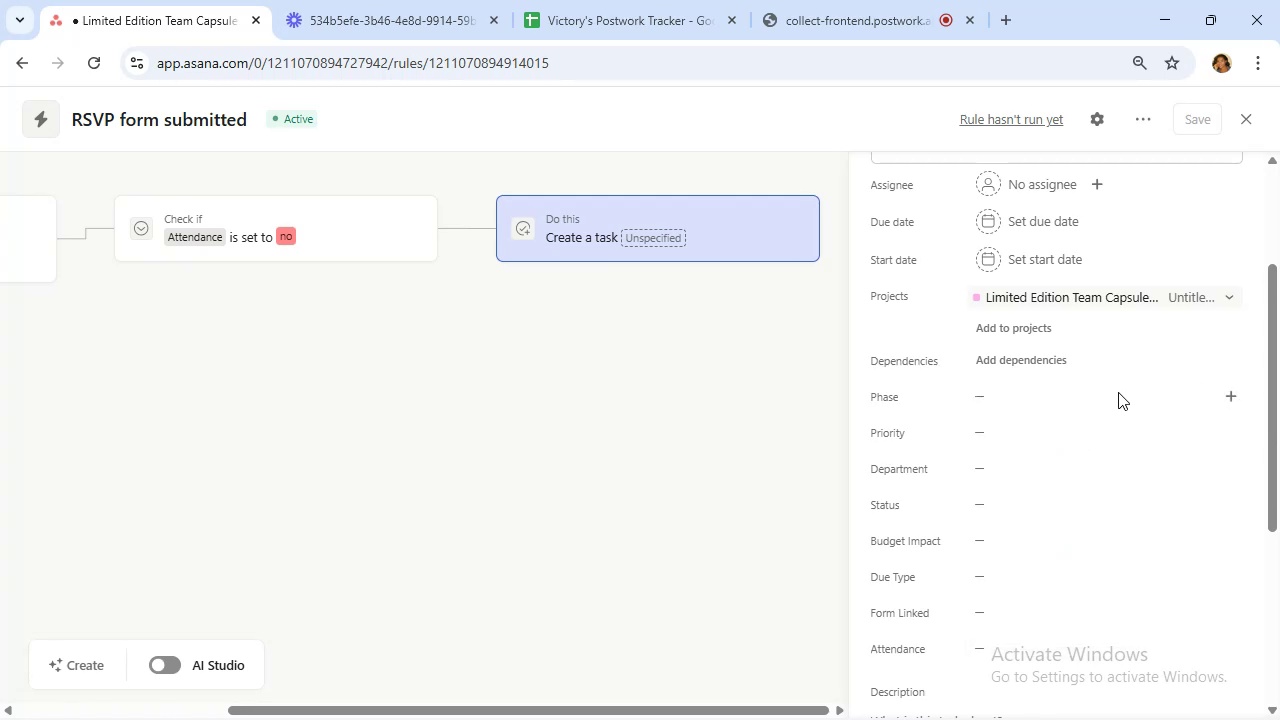 
wait(9.76)
 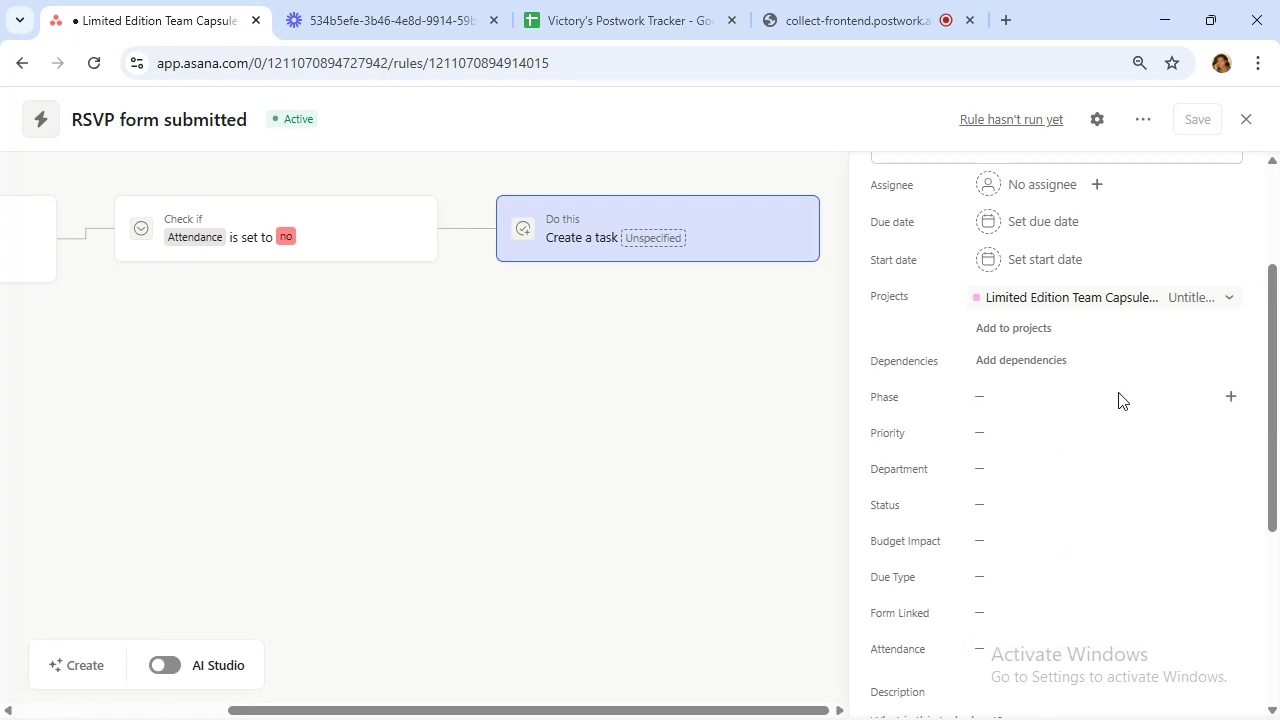 
left_click([1050, 552])
 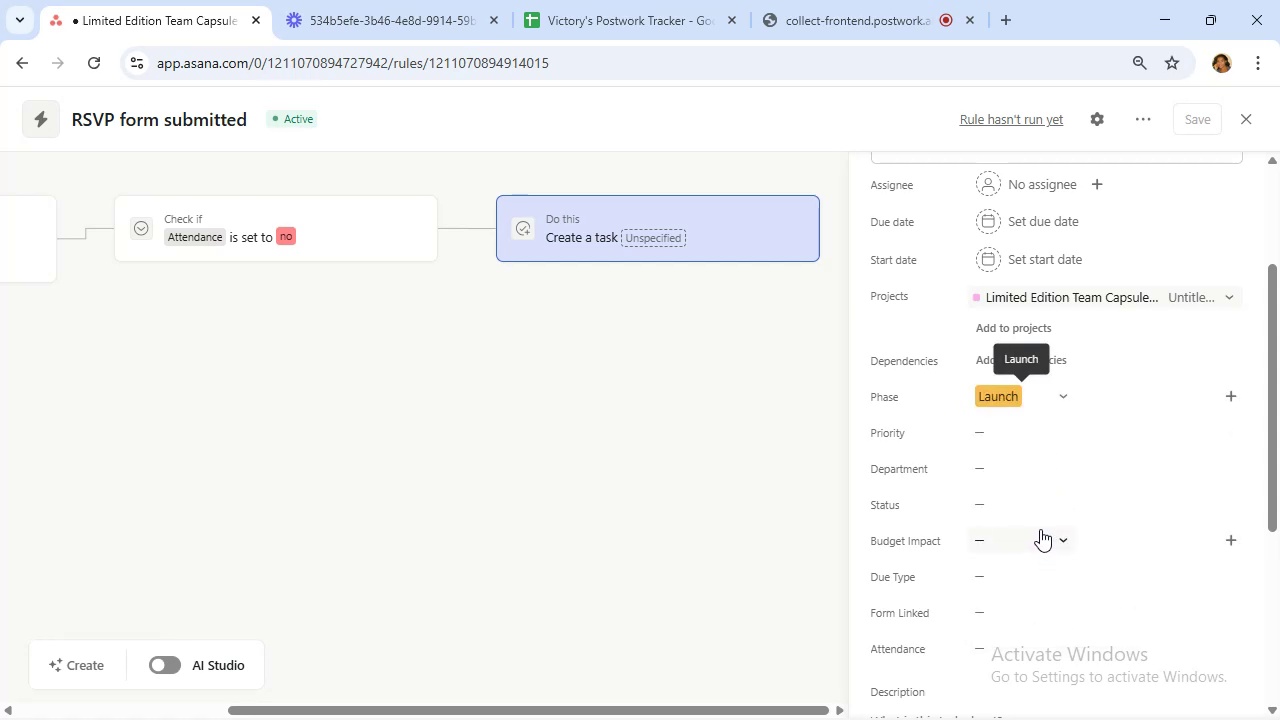 
wait(5.79)
 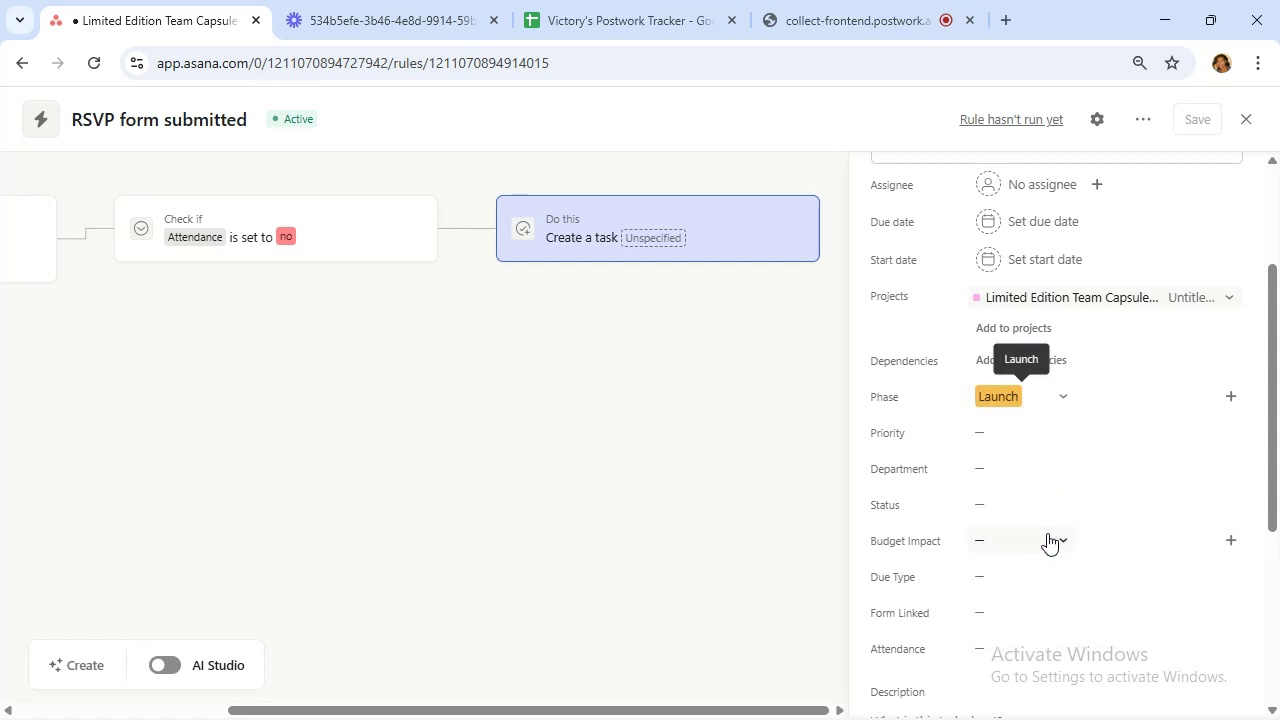 
scroll: coordinate [1014, 585], scroll_direction: down, amount: 1.0
 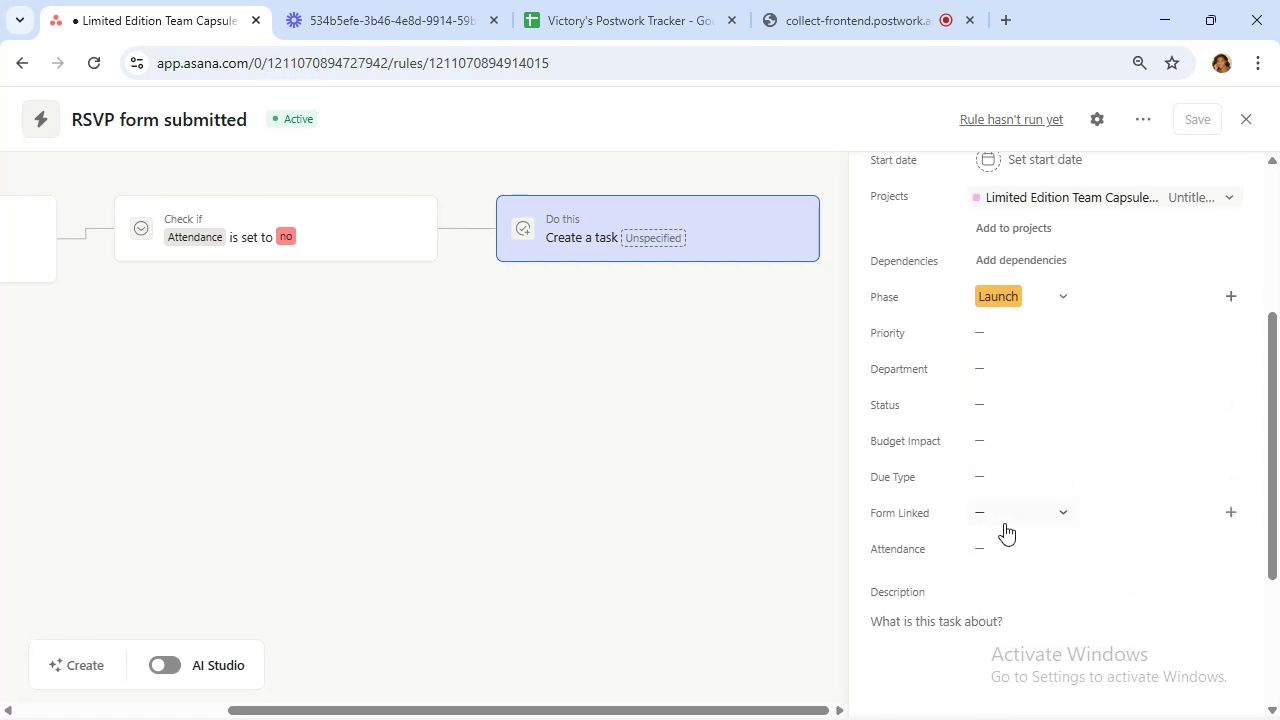 
left_click([1004, 523])
 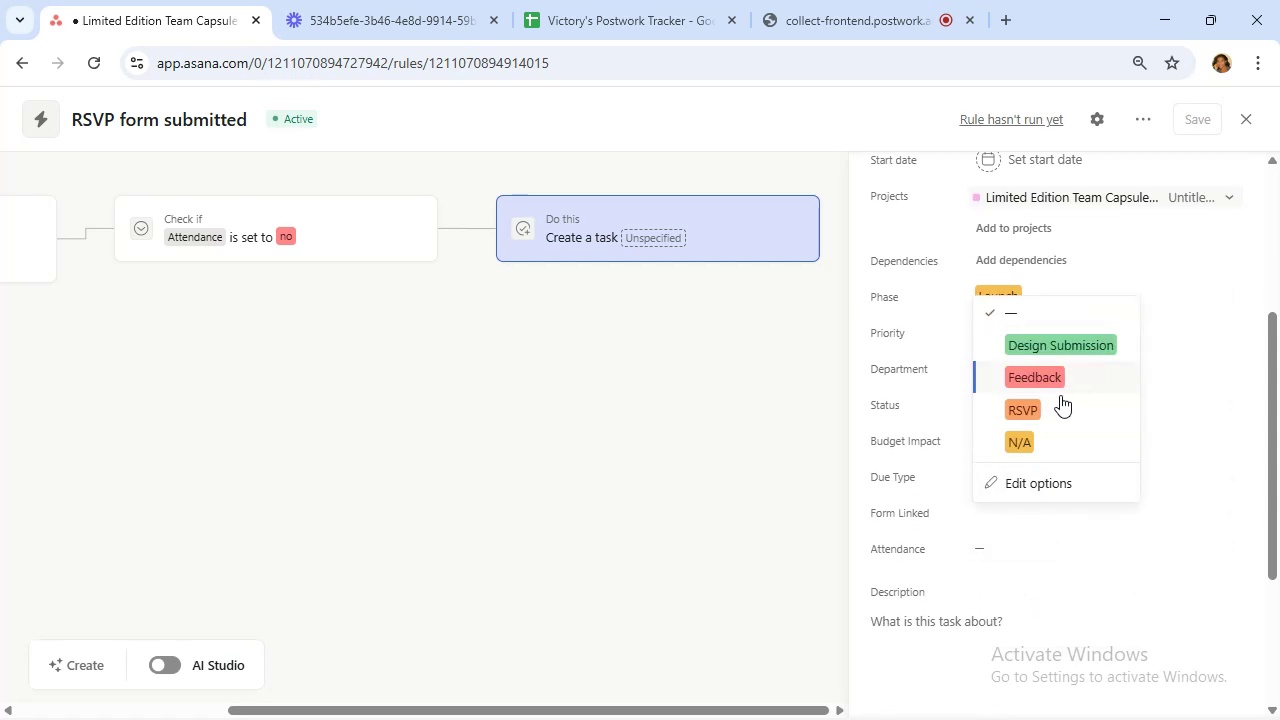 
left_click([1055, 409])
 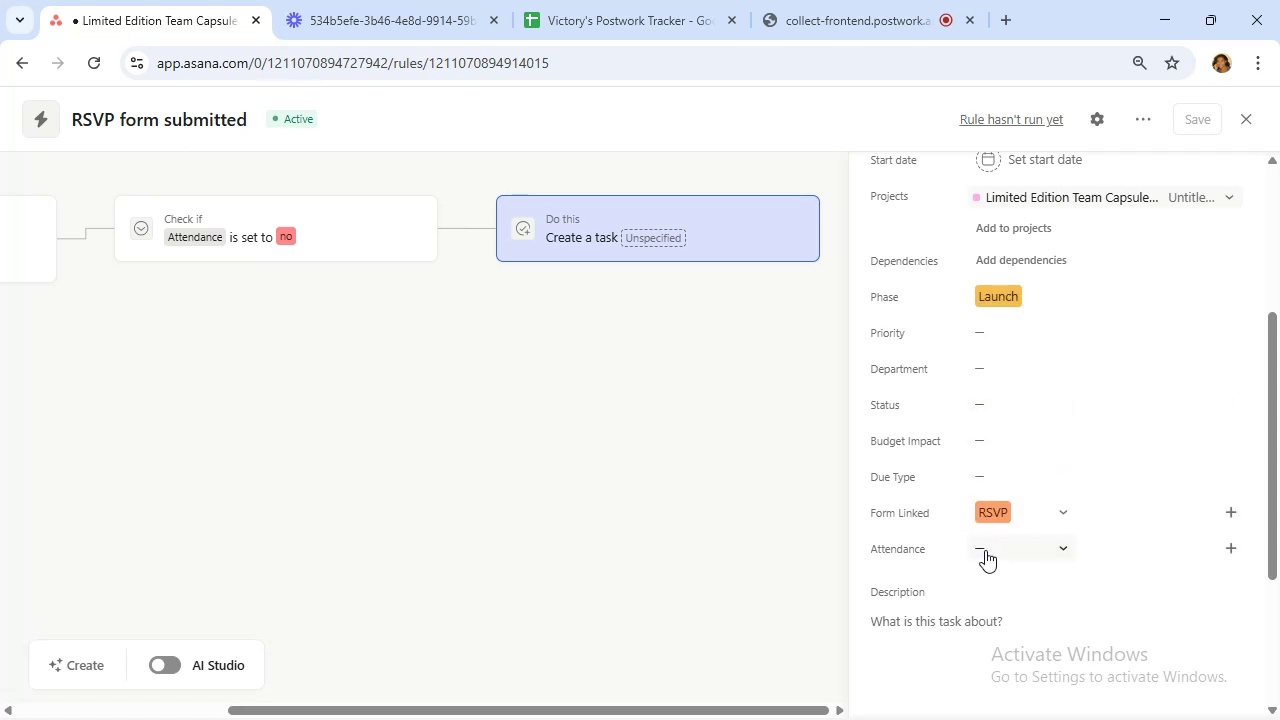 
left_click([998, 550])
 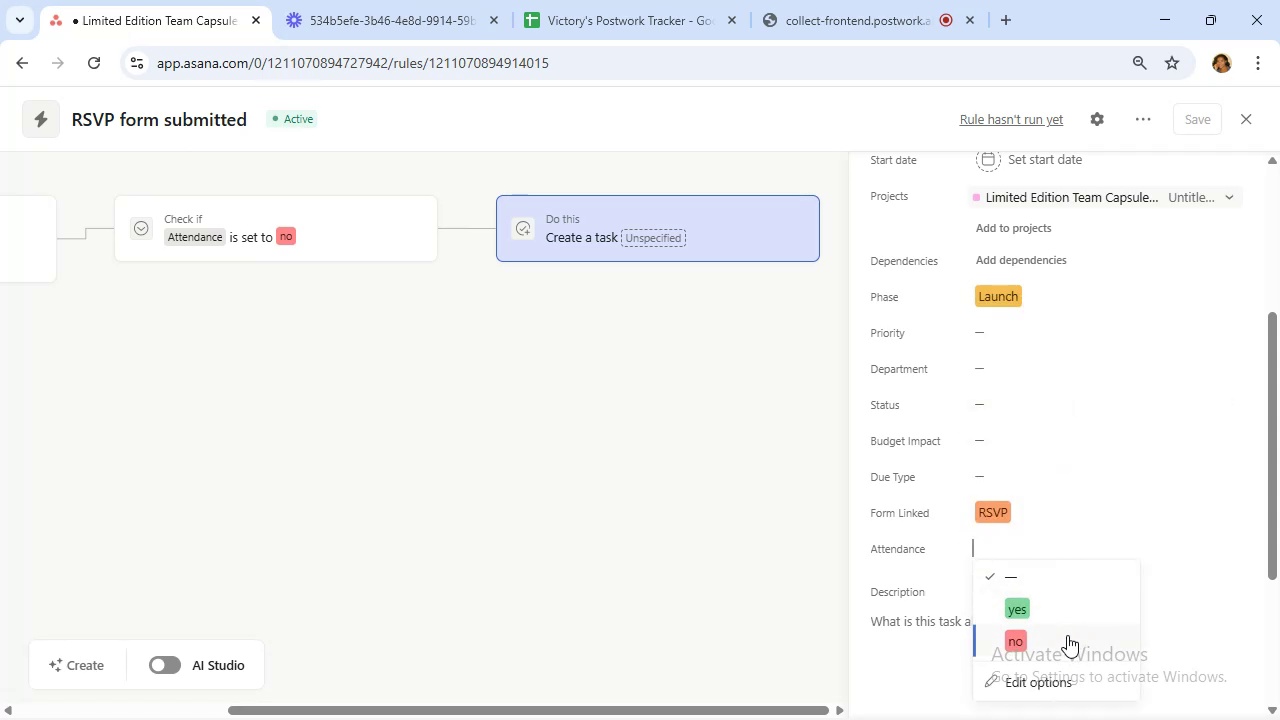 
left_click([1067, 637])
 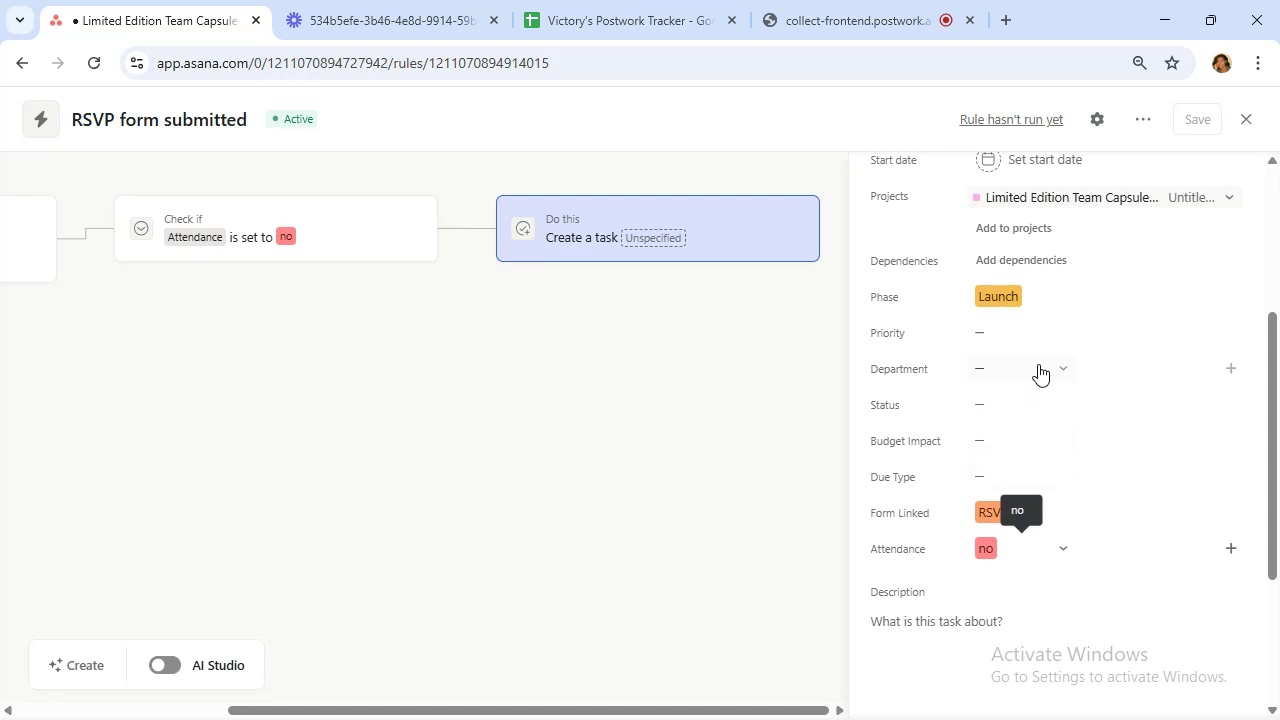 
wait(15.38)
 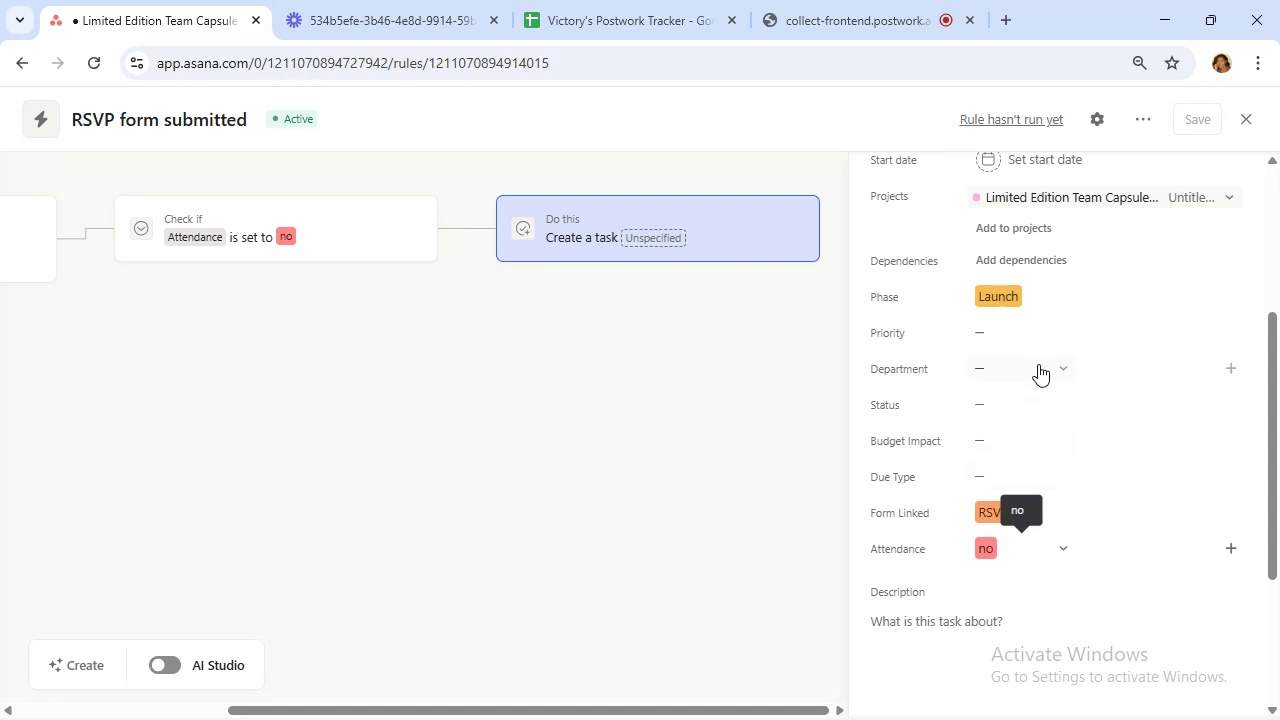 
left_click([1009, 399])
 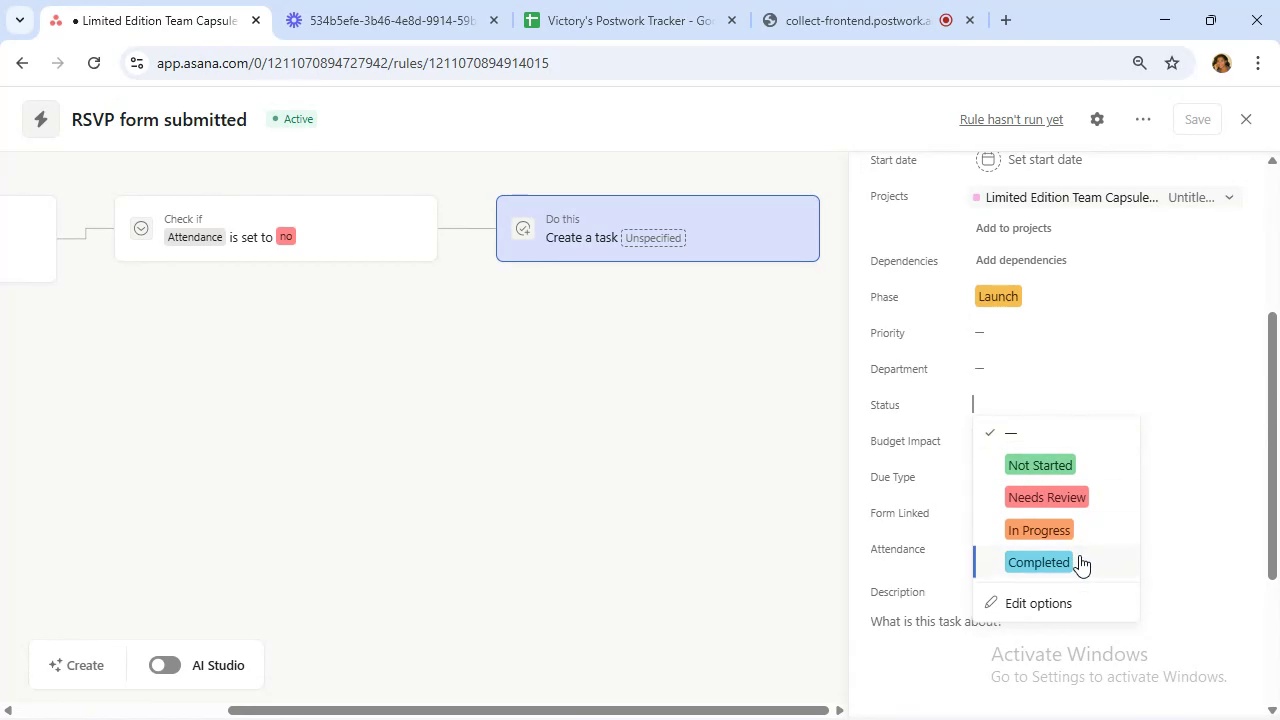 
left_click([1072, 563])
 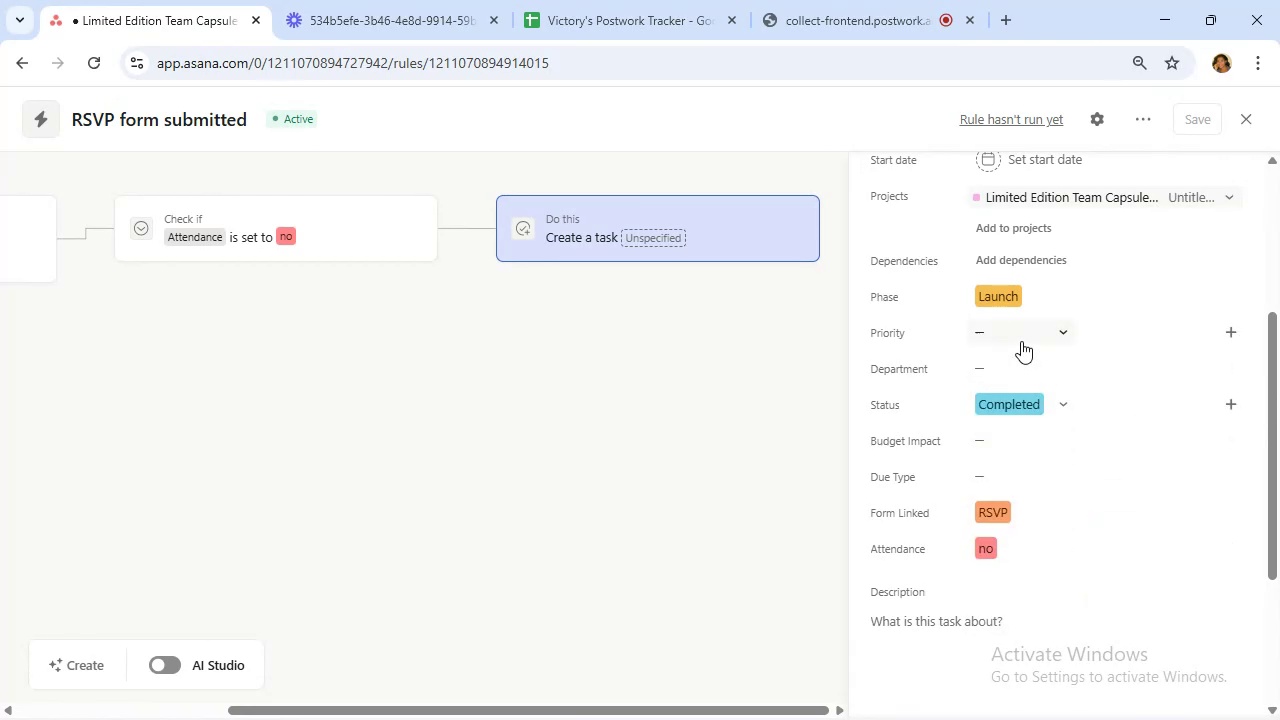 
wait(5.66)
 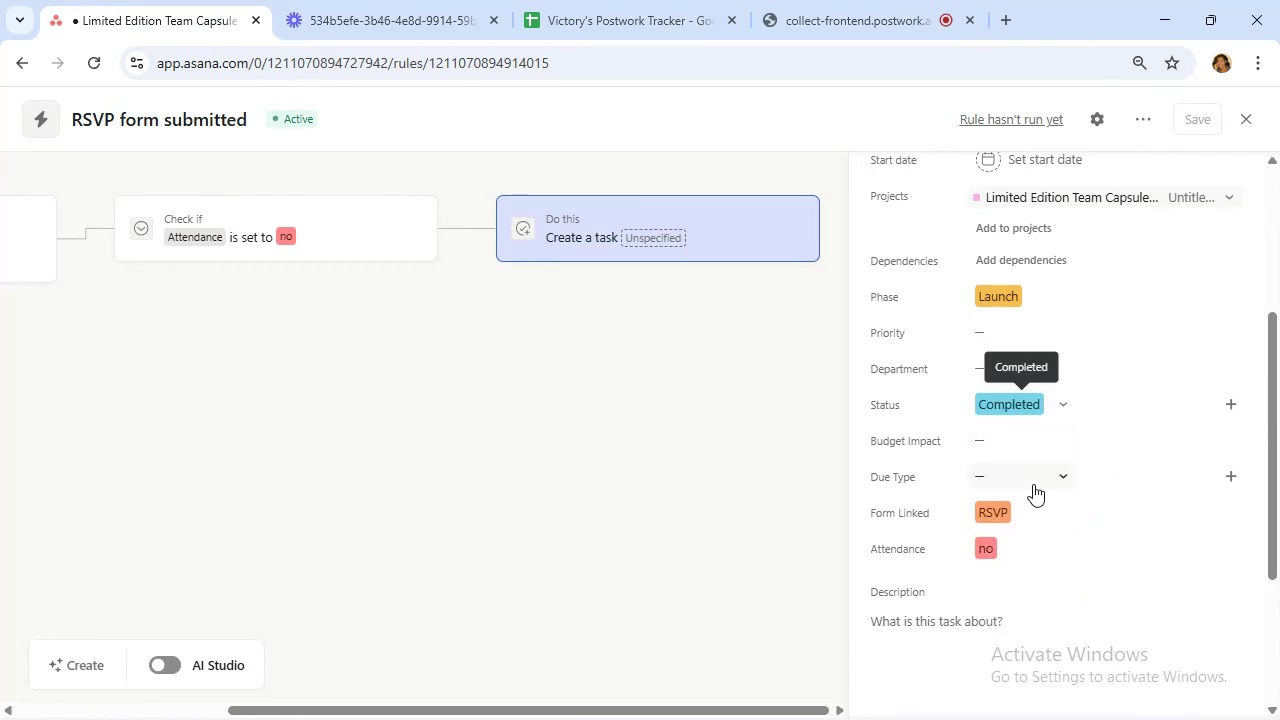 
scroll: coordinate [1026, 320], scroll_direction: up, amount: 3.0
 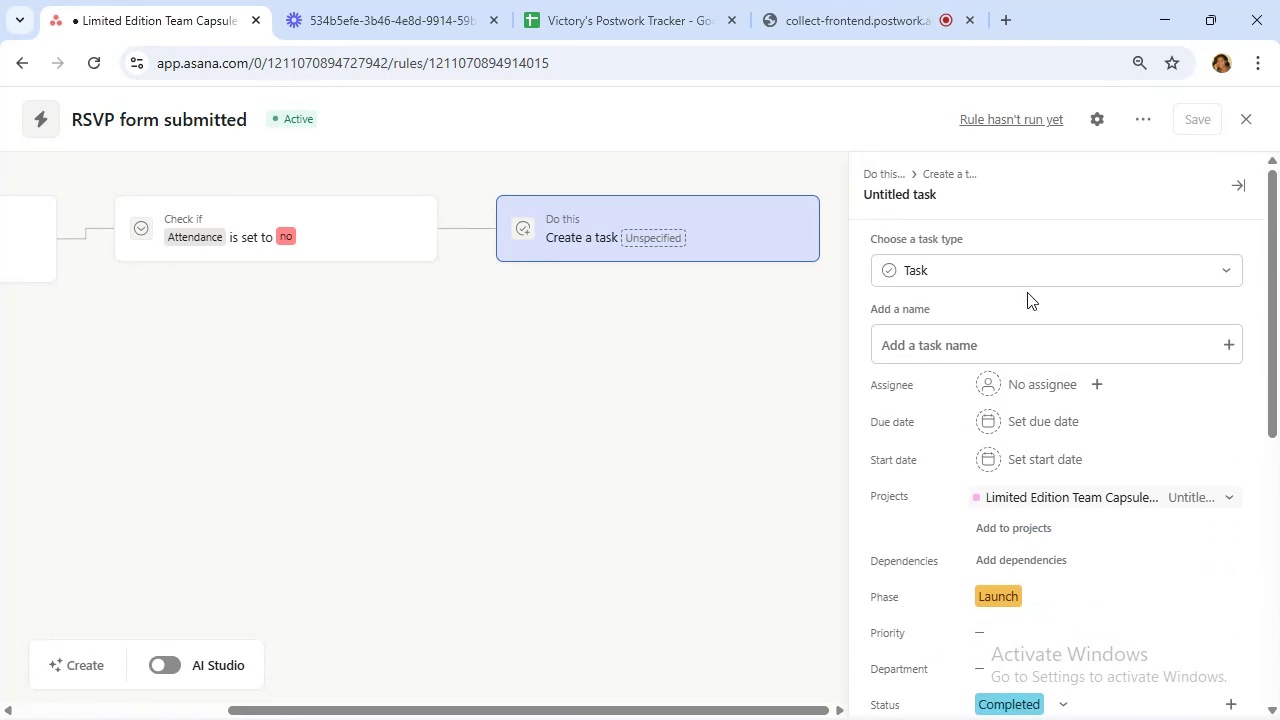 
scroll: coordinate [1027, 292], scroll_direction: down, amount: 1.0
 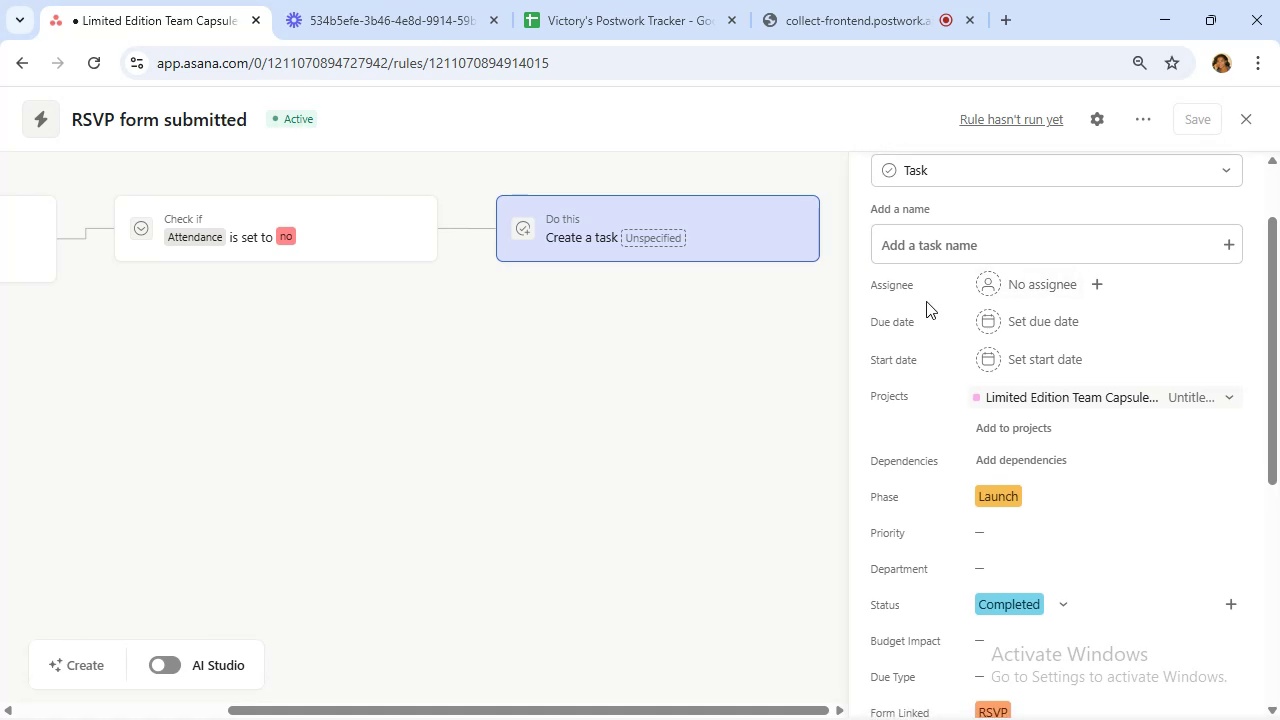 
scroll: coordinate [990, 255], scroll_direction: up, amount: 1.0
 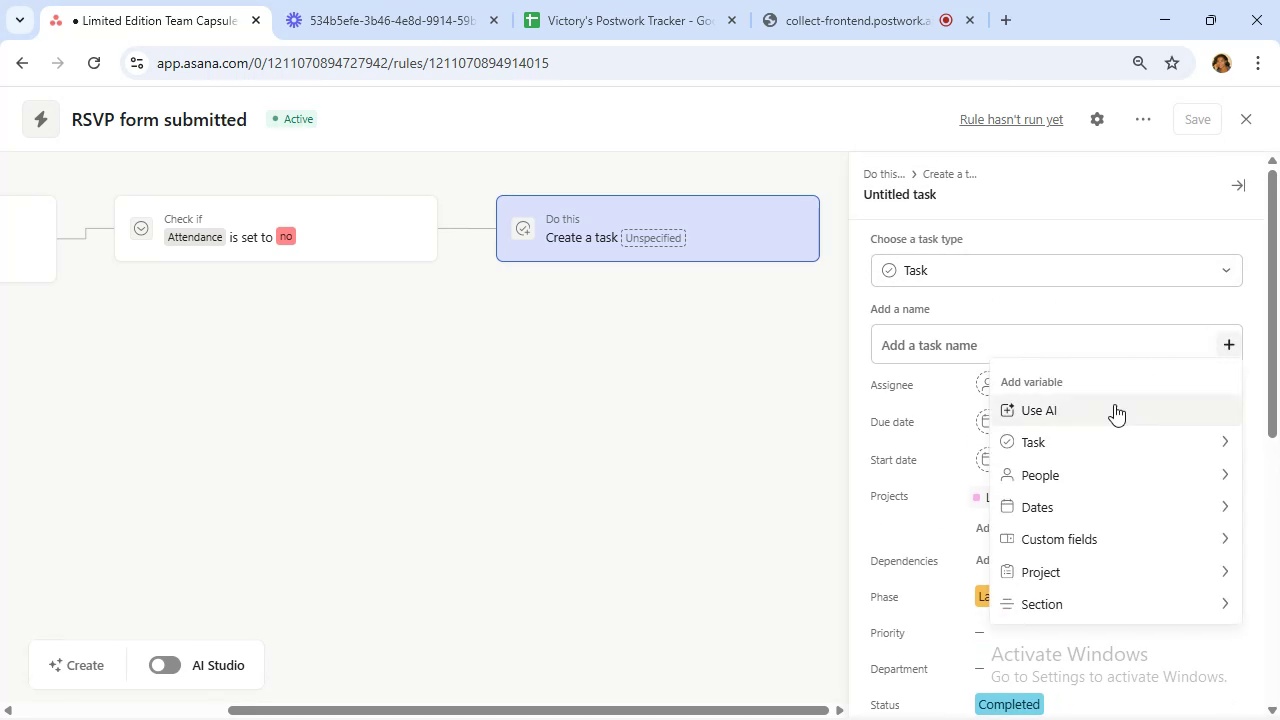 
left_click([1084, 446])
 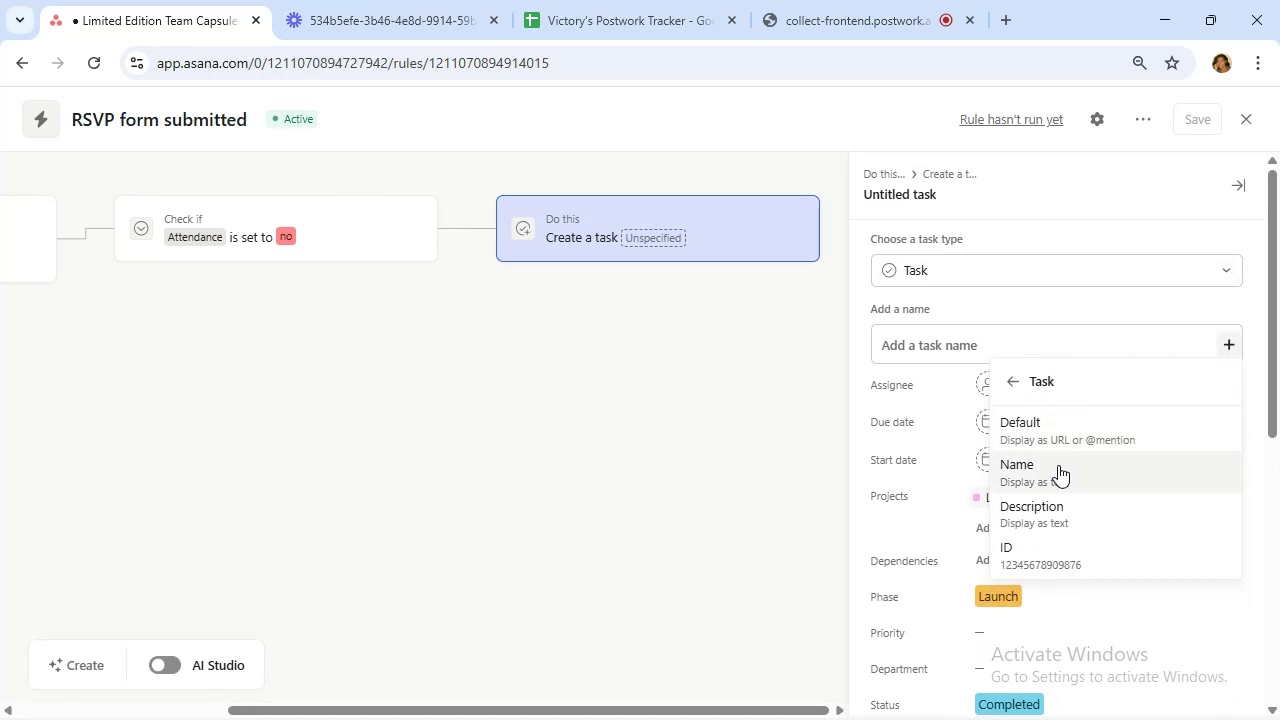 
left_click([1058, 465])
 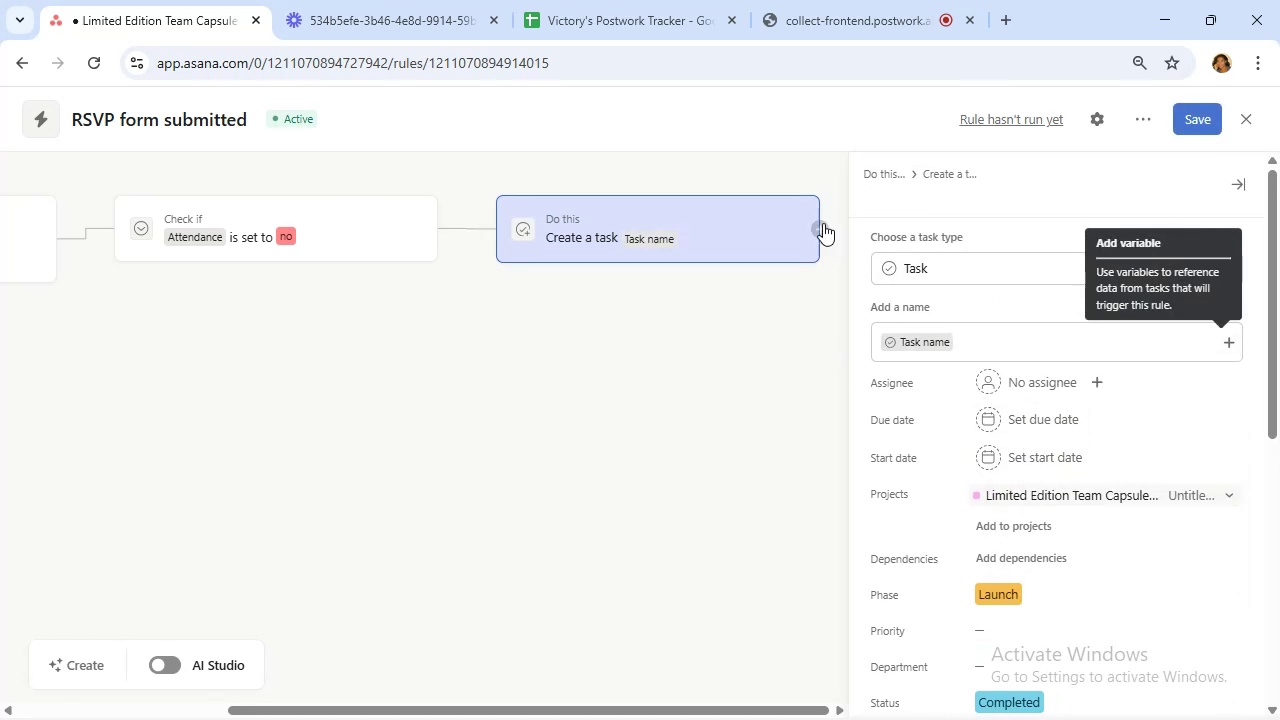 
left_click([819, 225])
 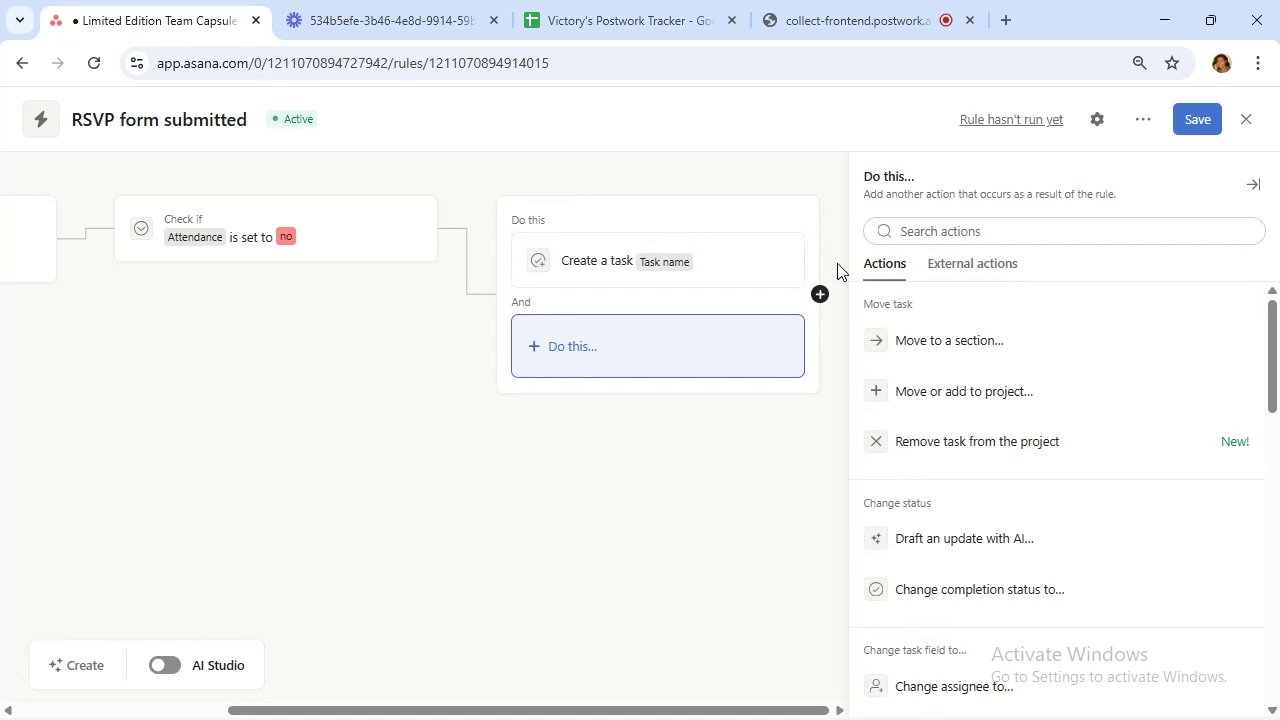 
scroll: coordinate [1013, 361], scroll_direction: down, amount: 3.0
 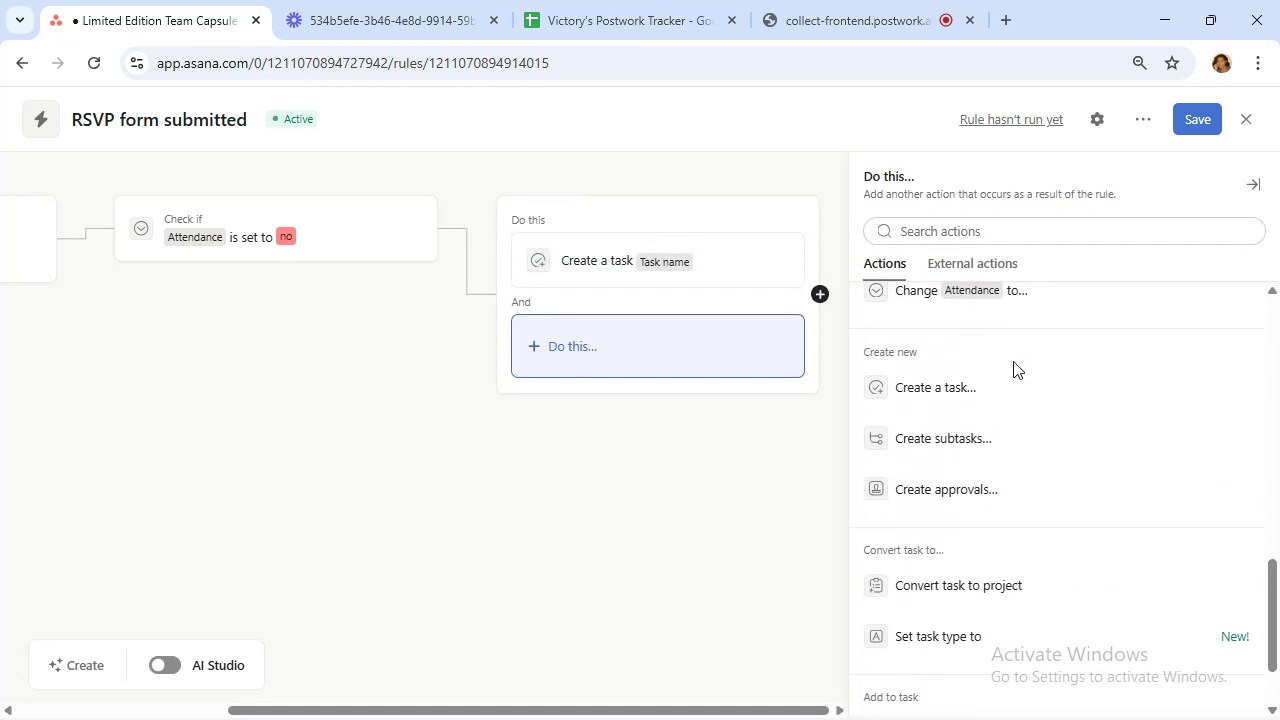 
scroll: coordinate [1013, 361], scroll_direction: up, amount: 5.0
 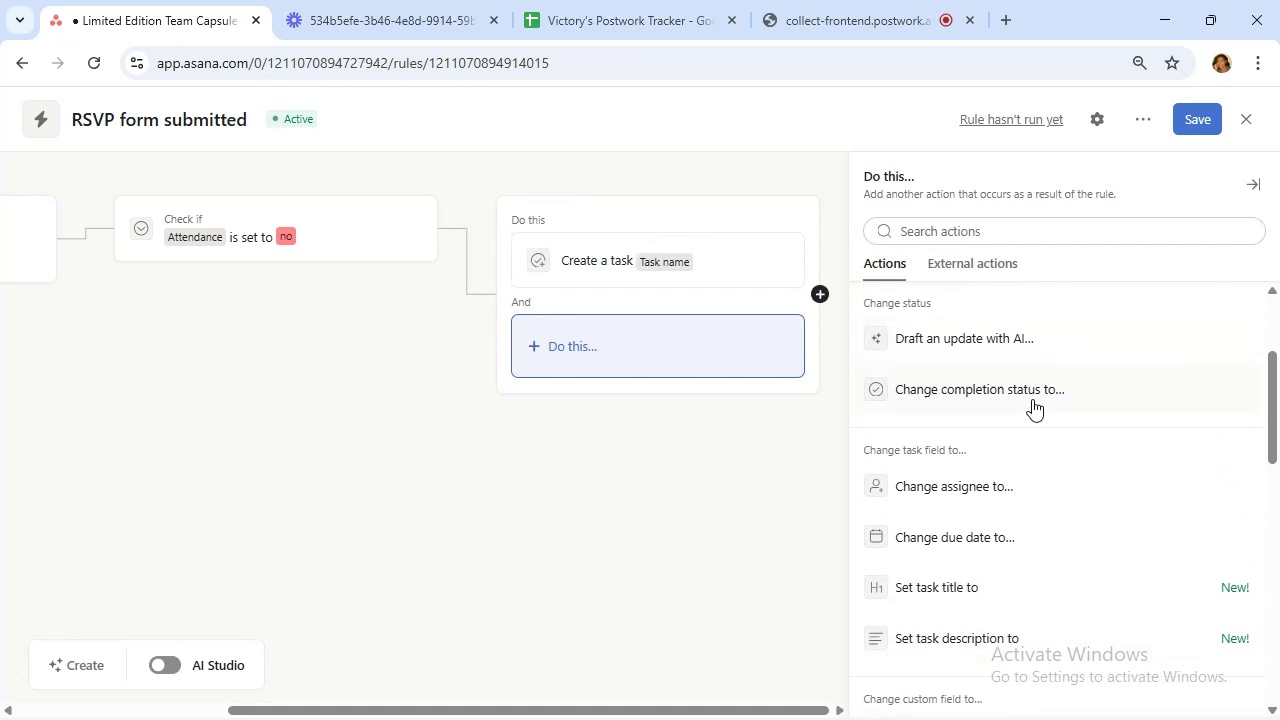 
left_click([1031, 397])
 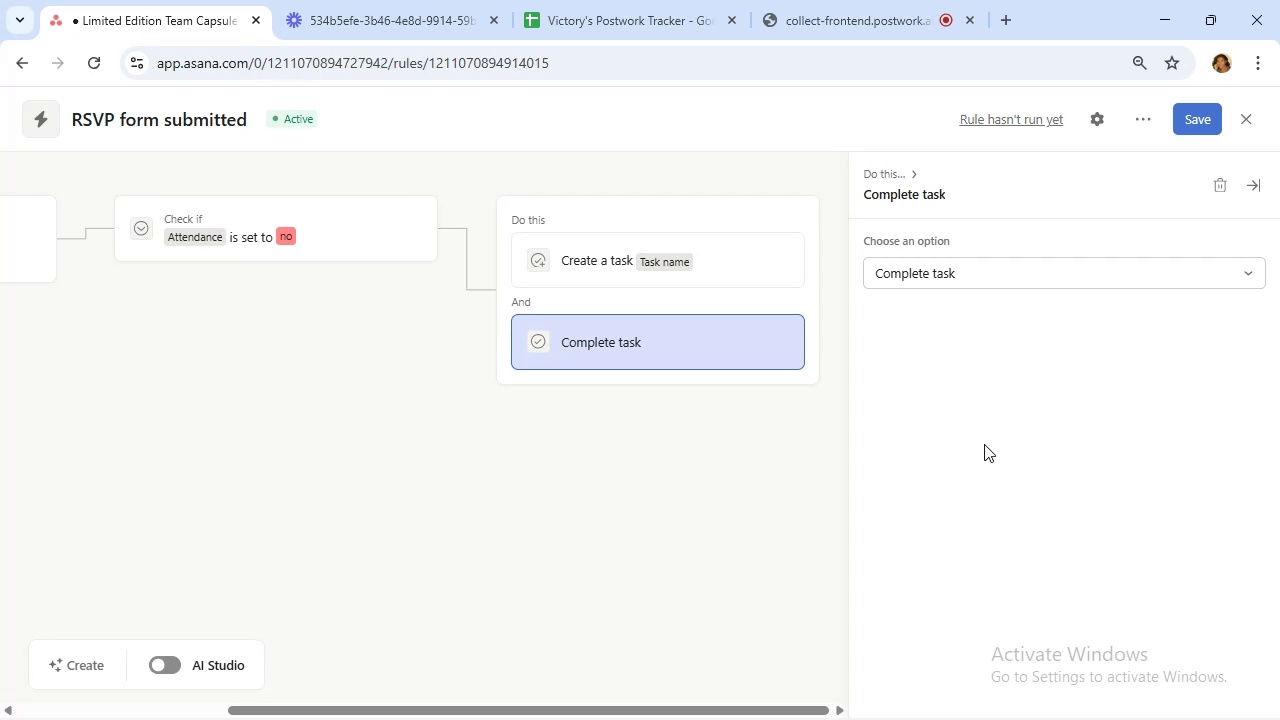 
wait(26.9)
 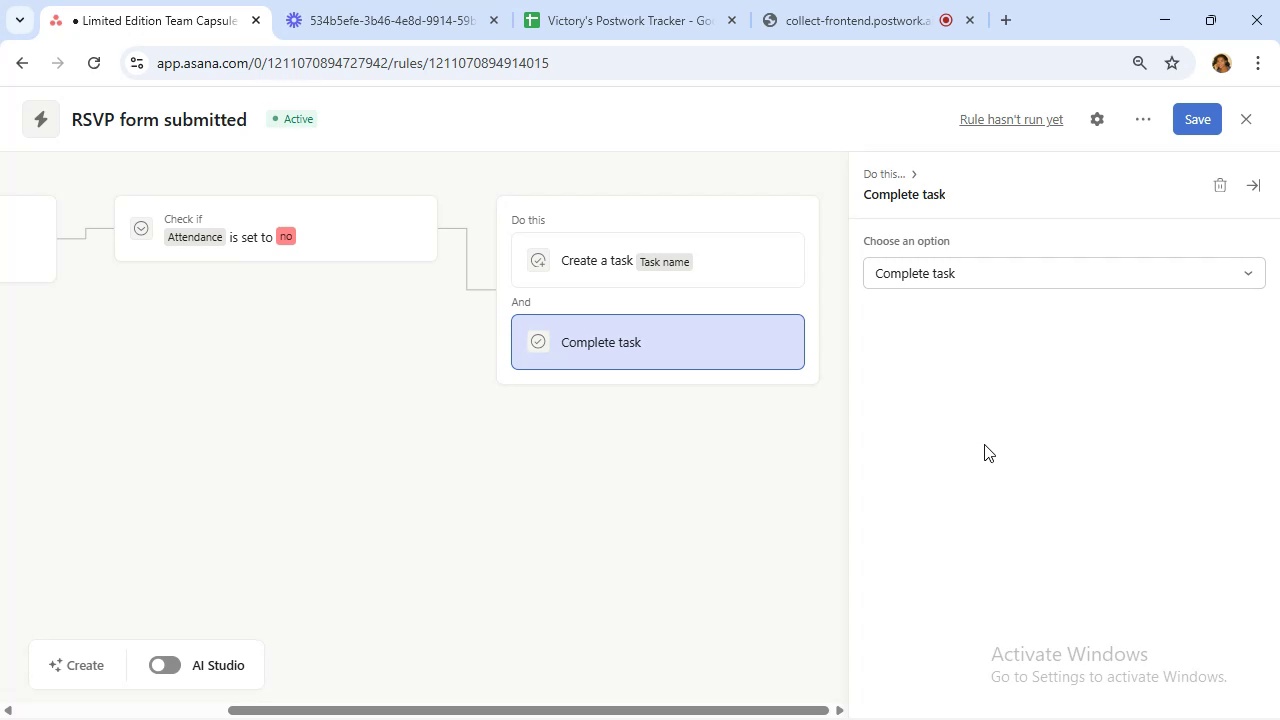 
scroll: coordinate [1032, 423], scroll_direction: down, amount: 2.0
 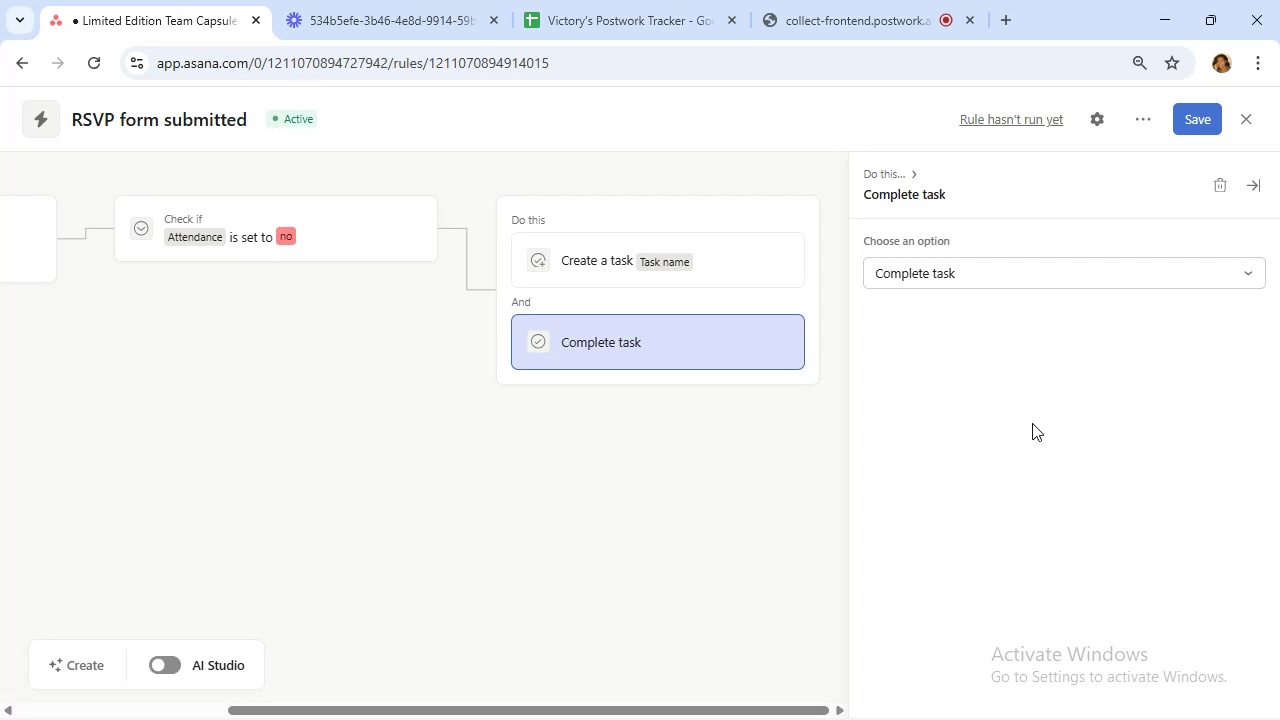 
wait(5.05)
 